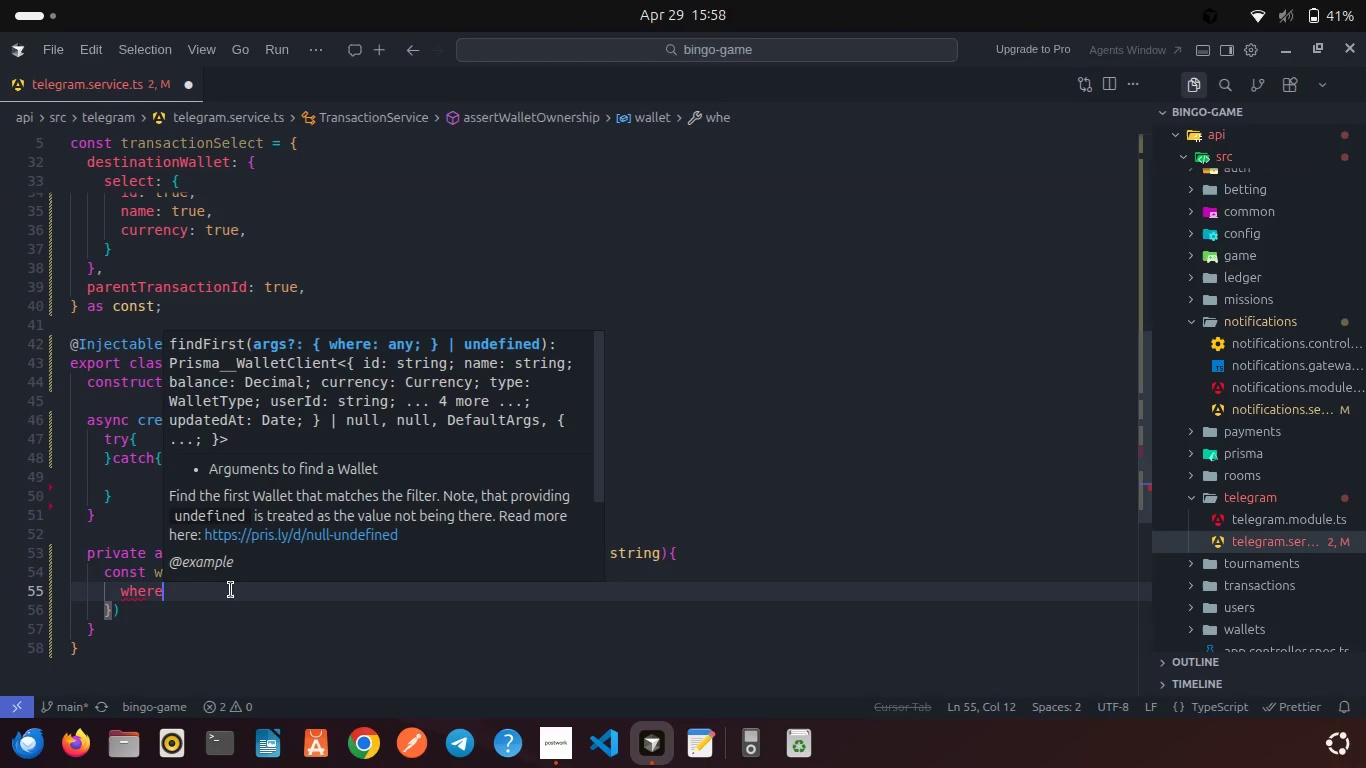 
type(: { id: wall)
 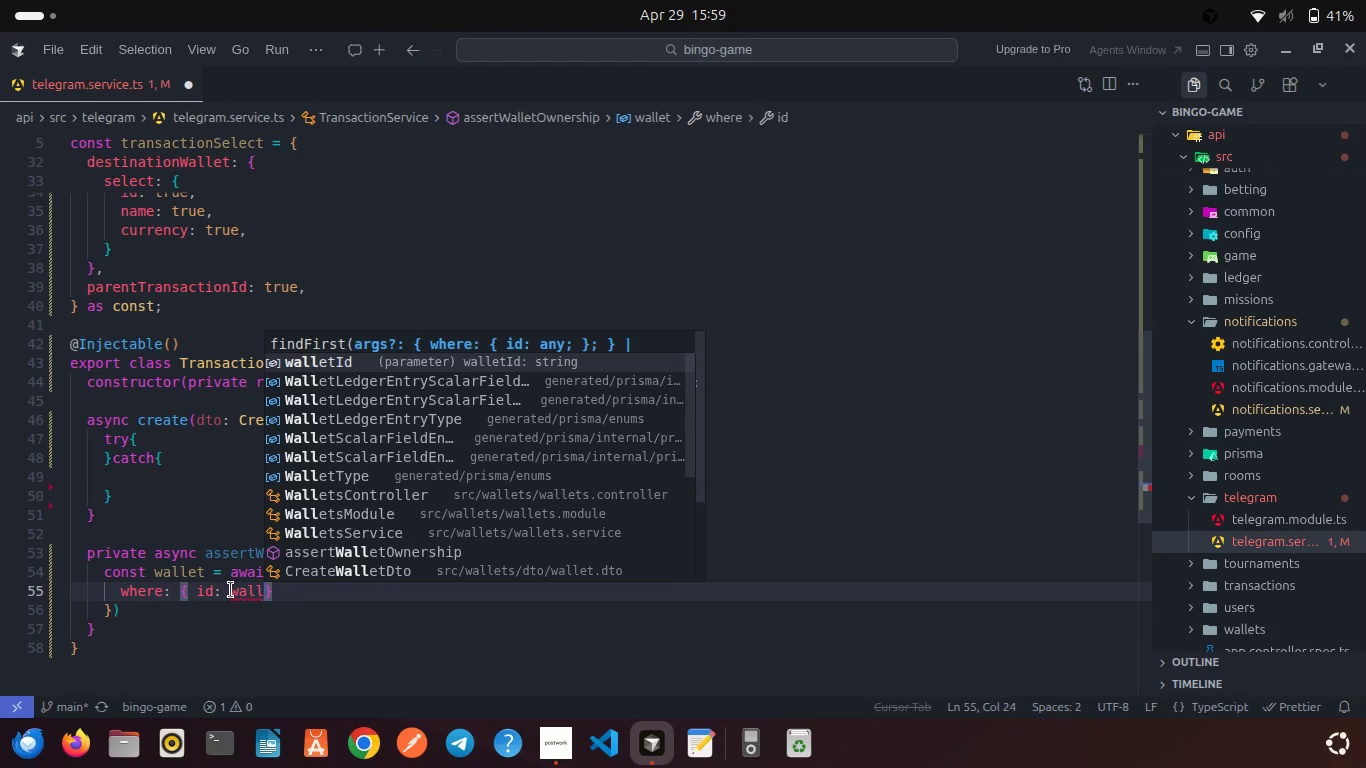 
key(Enter)
 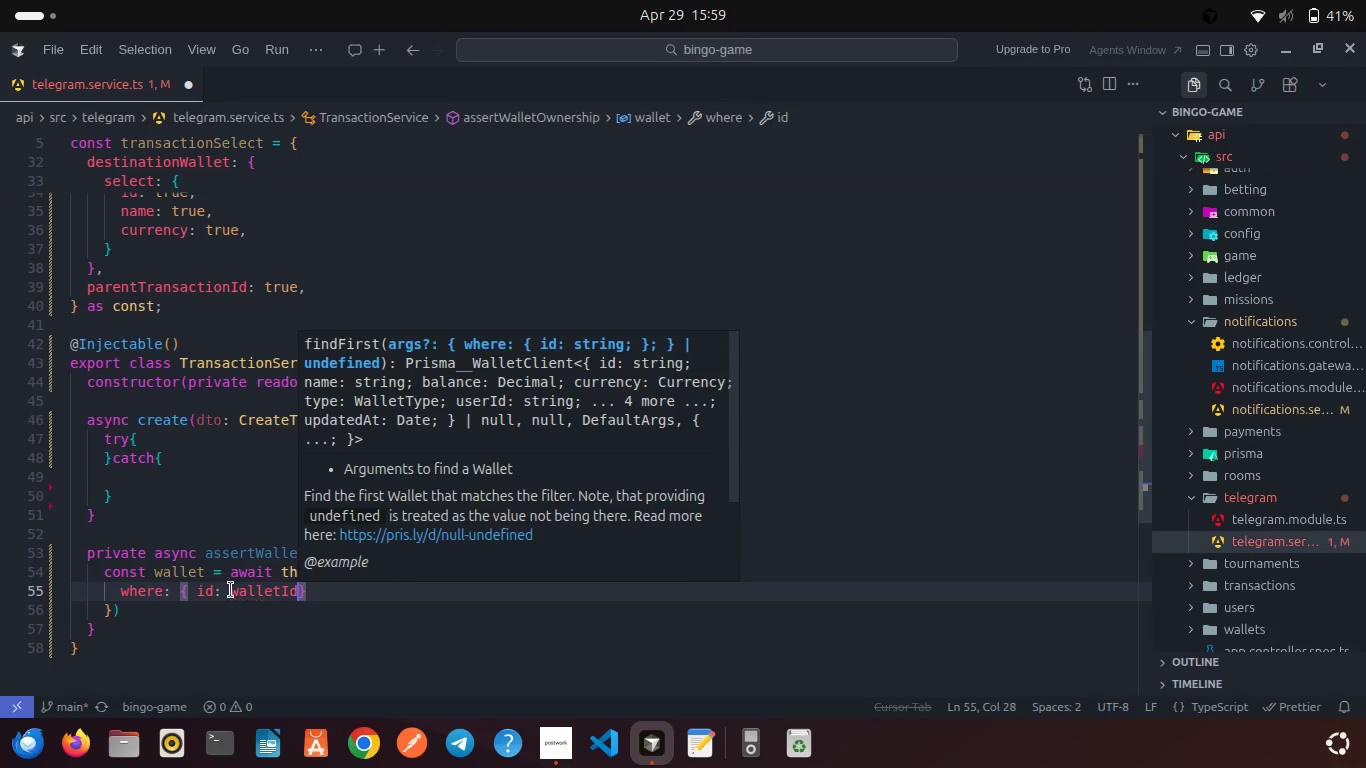 
type(, userI)
 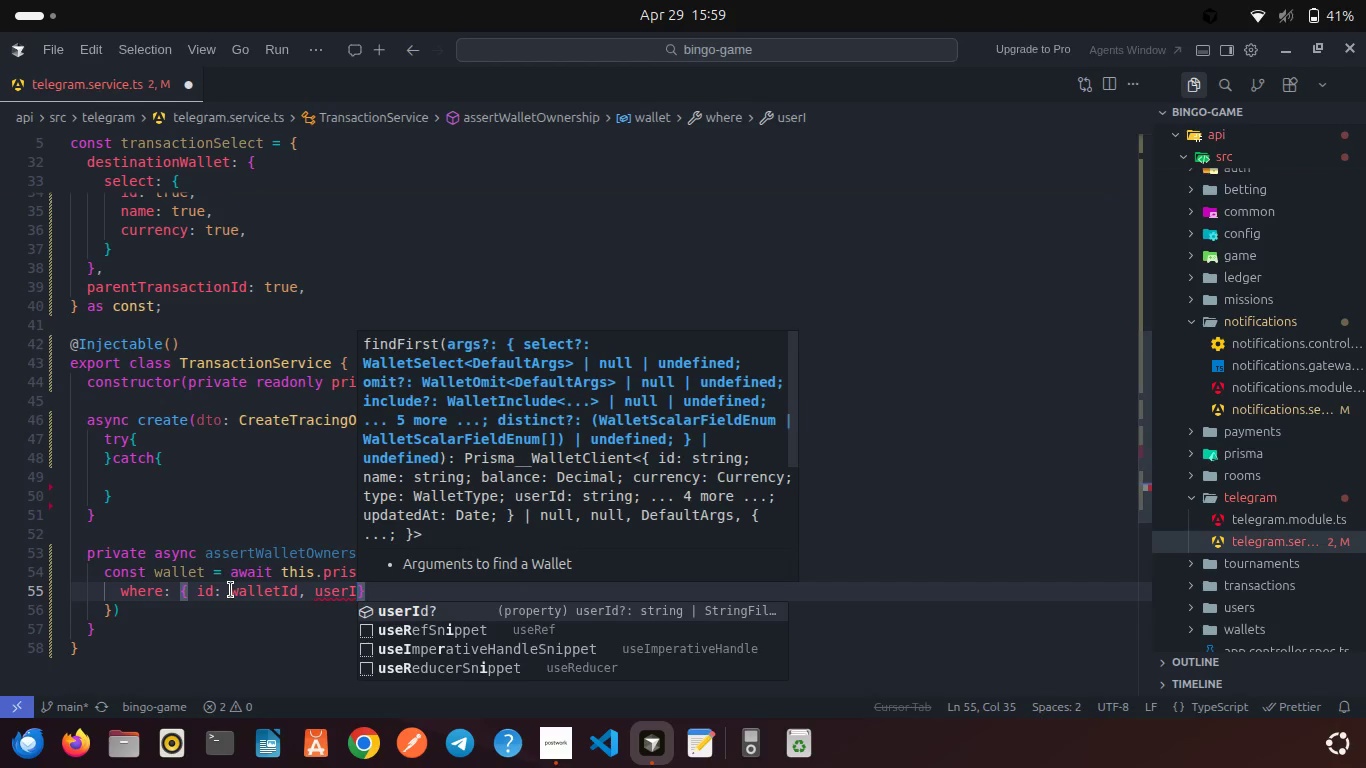 
key(Enter)
 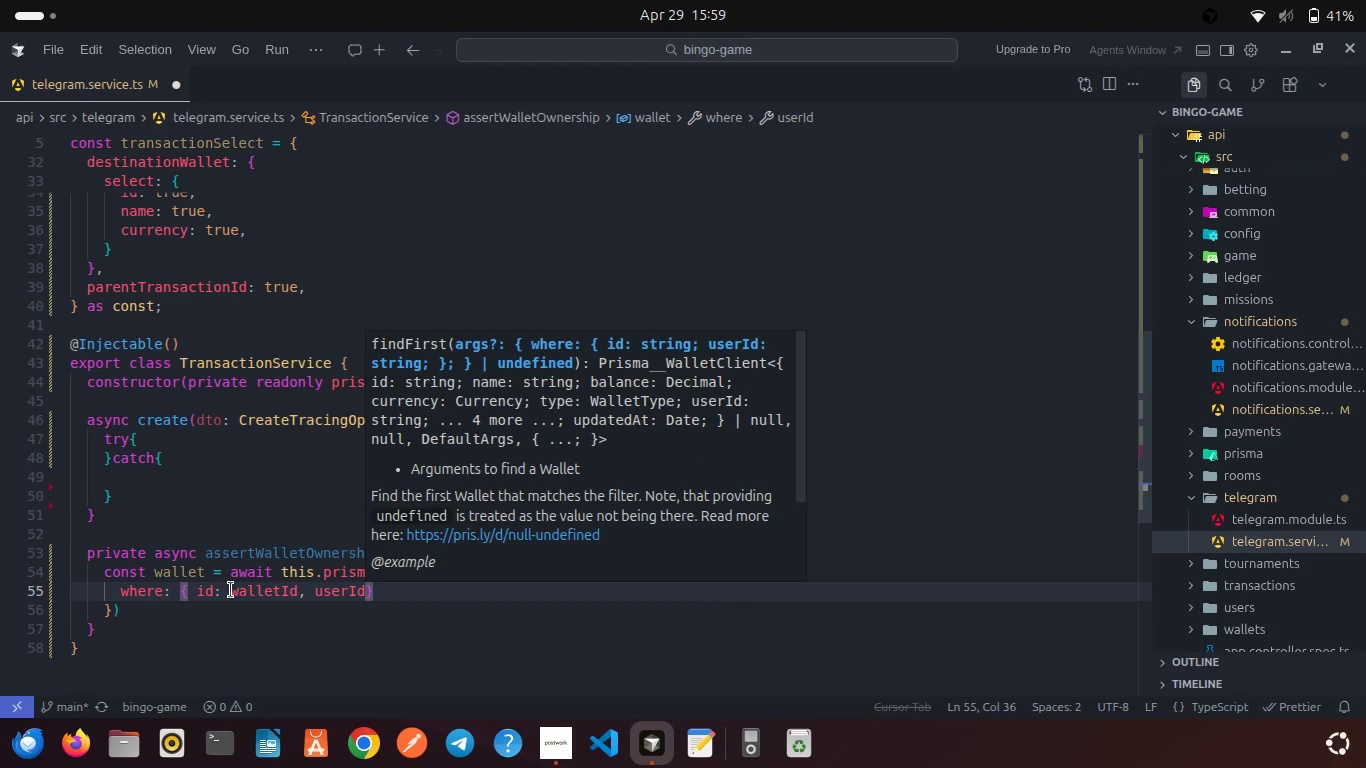 
type(, dl)
 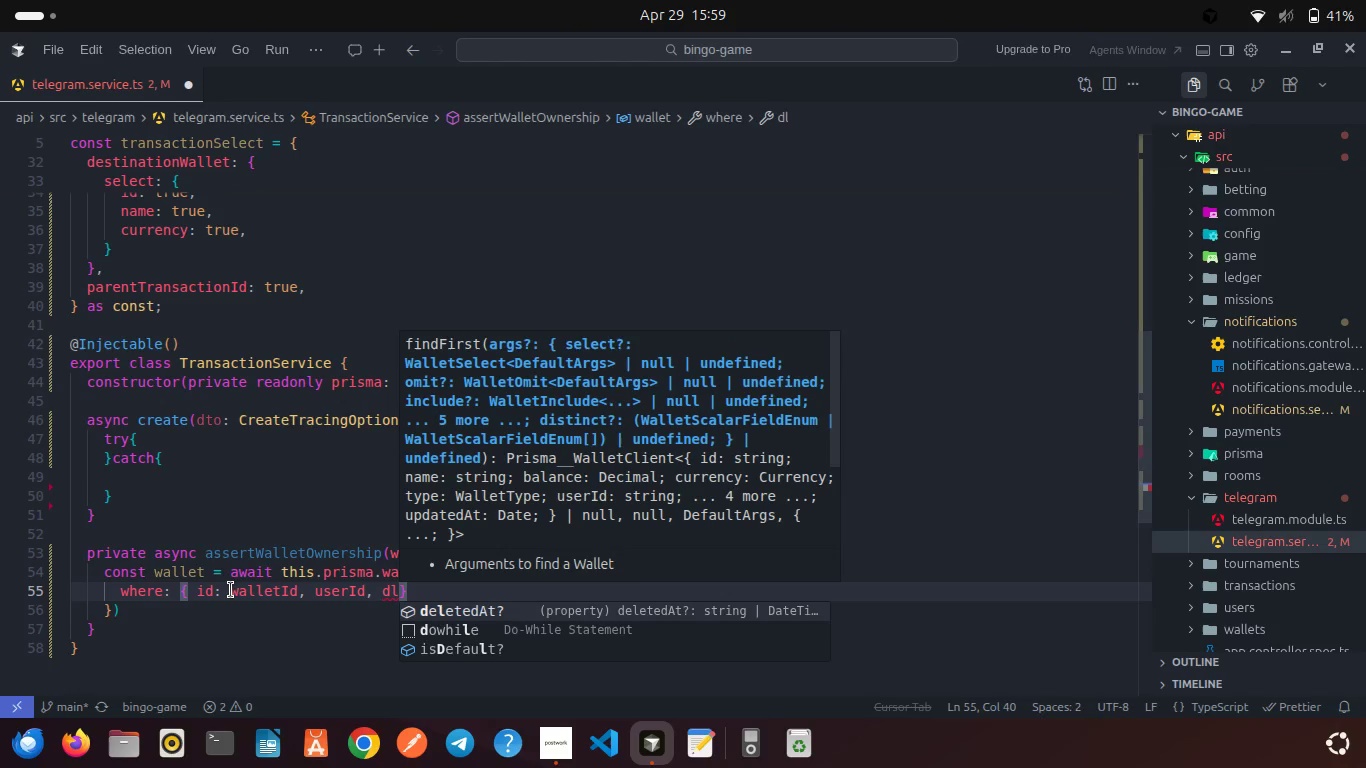 
key(Enter)
 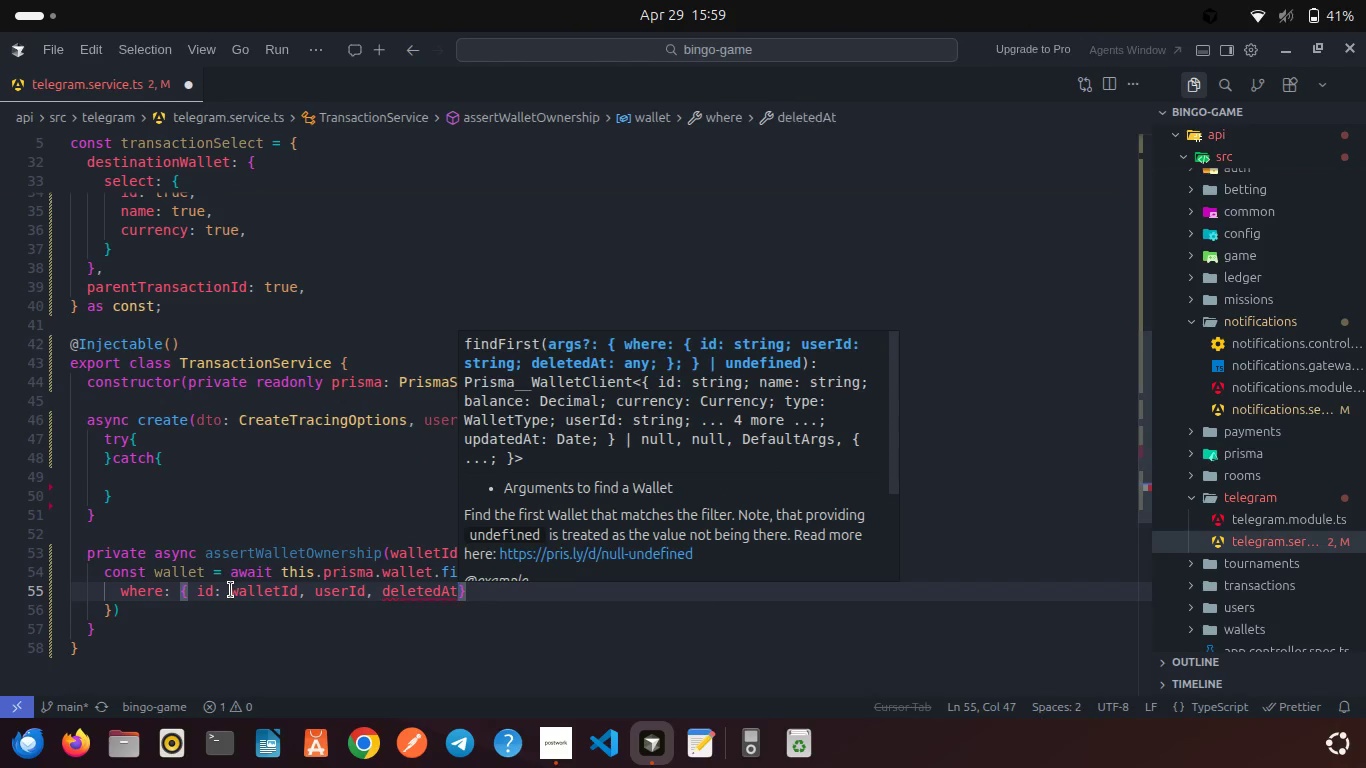 
type(: null, isAct)
 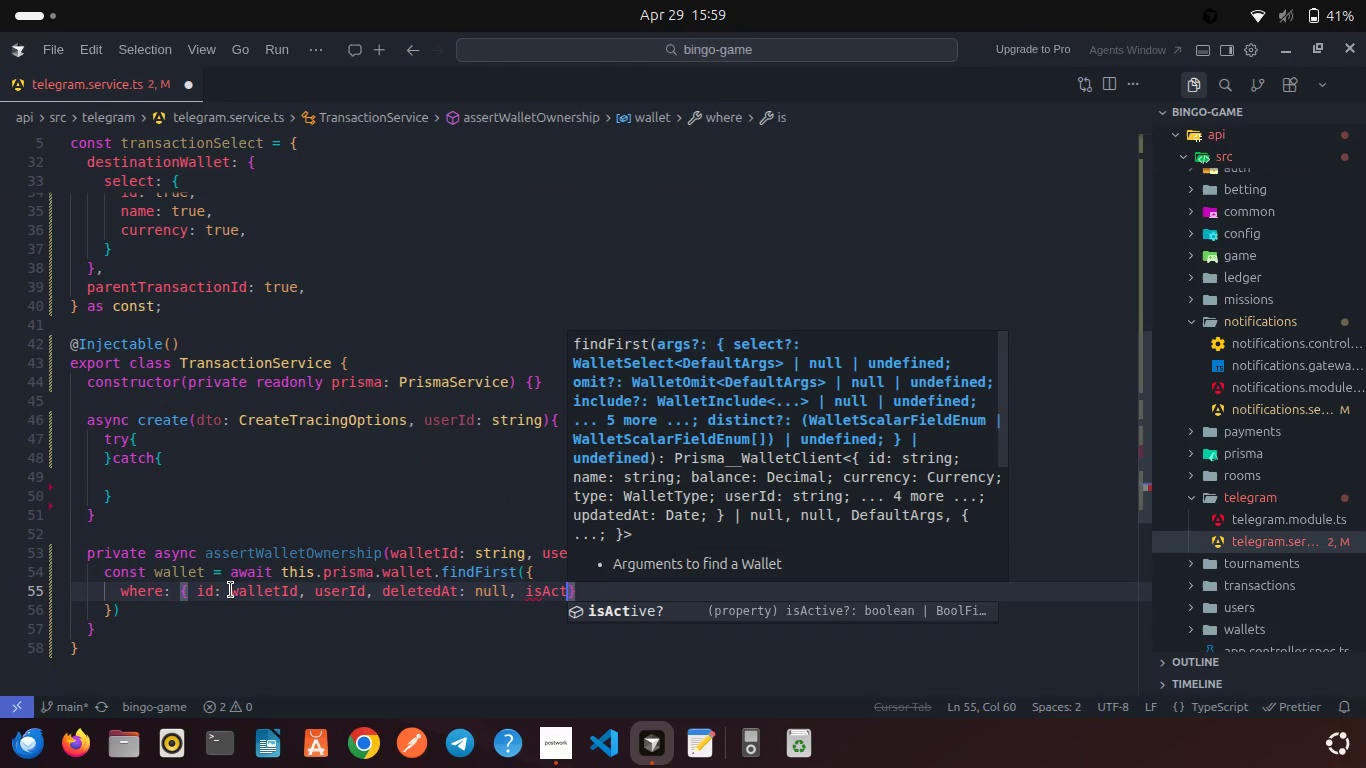 
key(Enter)
 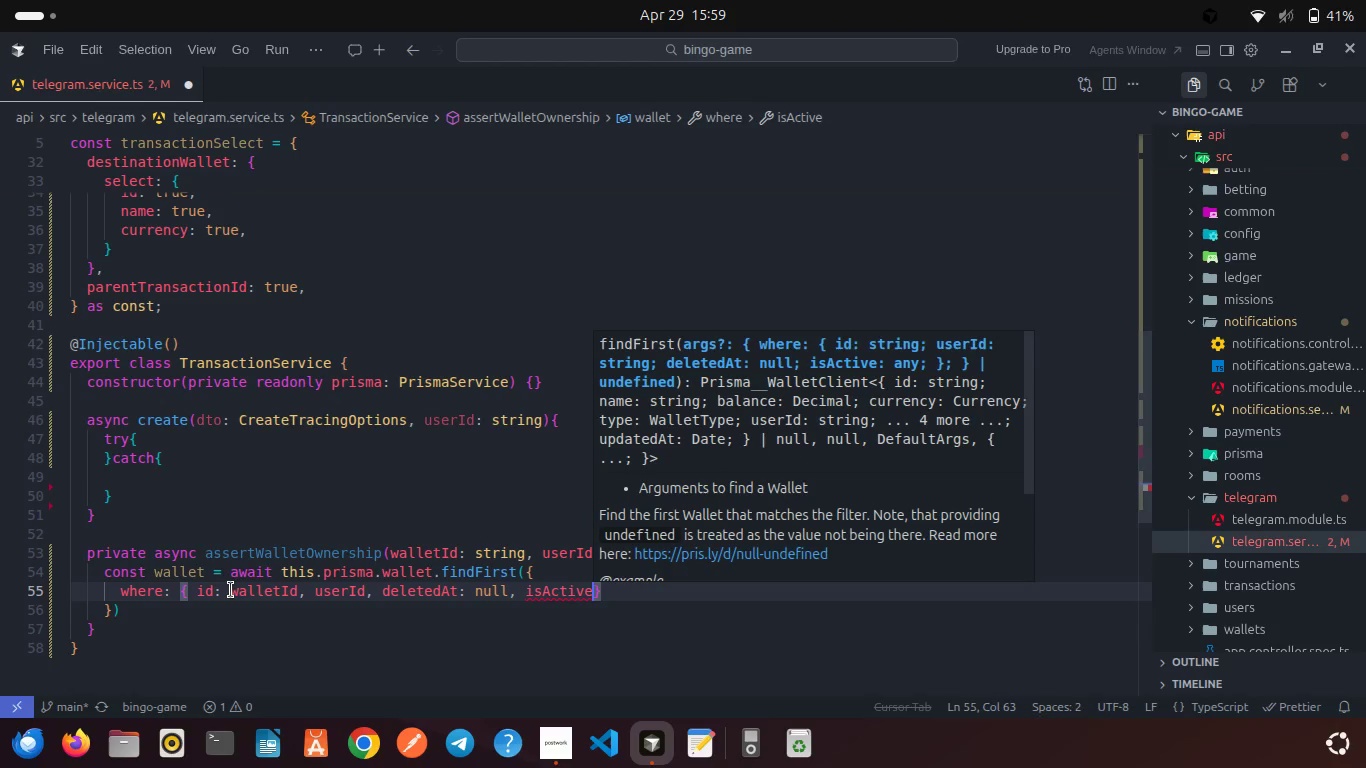 
type(: true )
 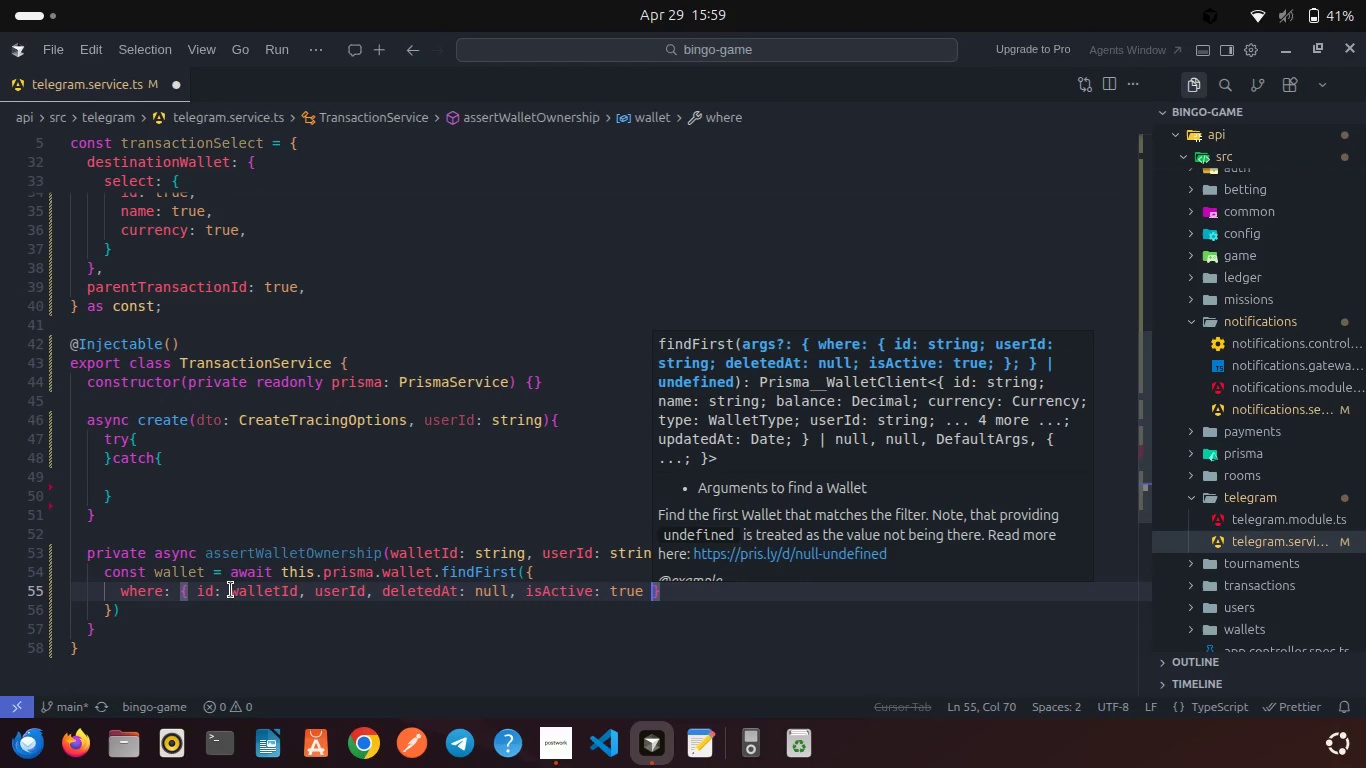 
key(ArrowRight)
 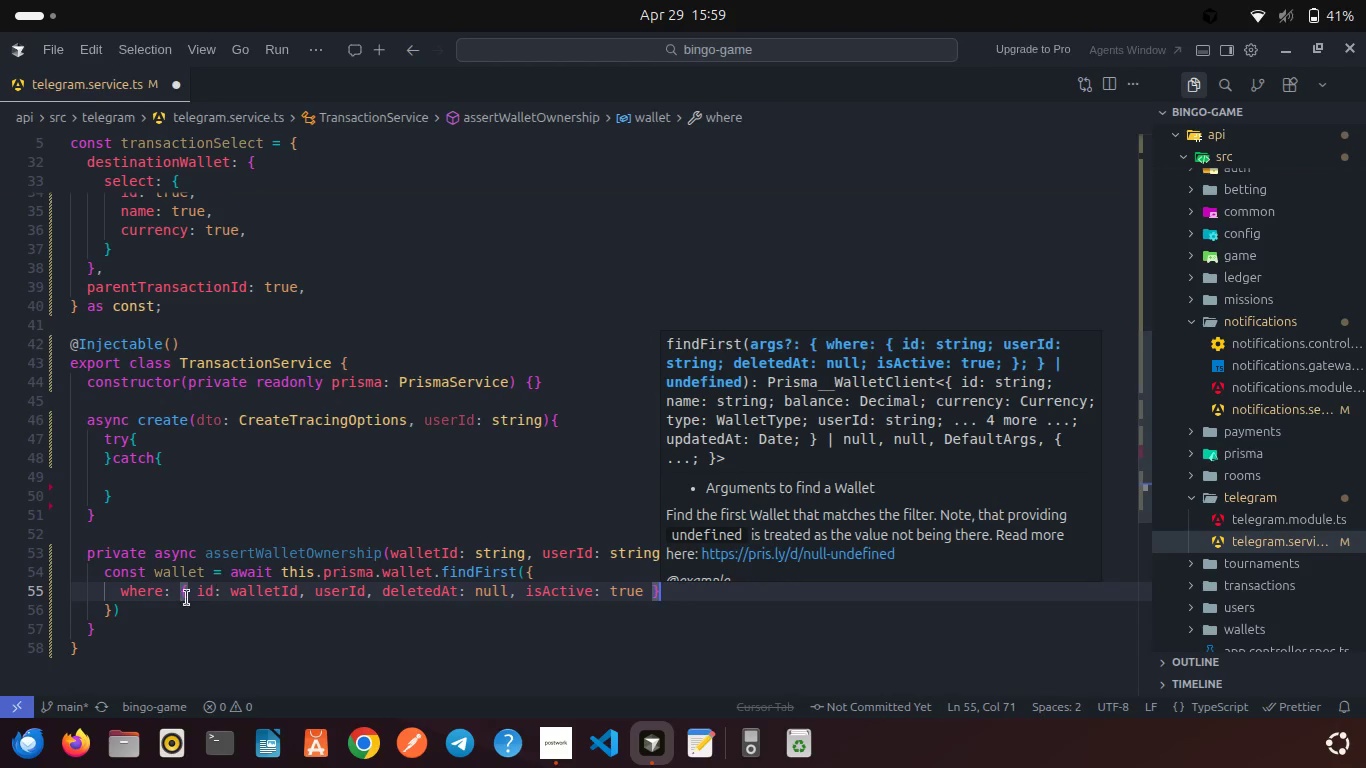 
left_click([146, 603])
 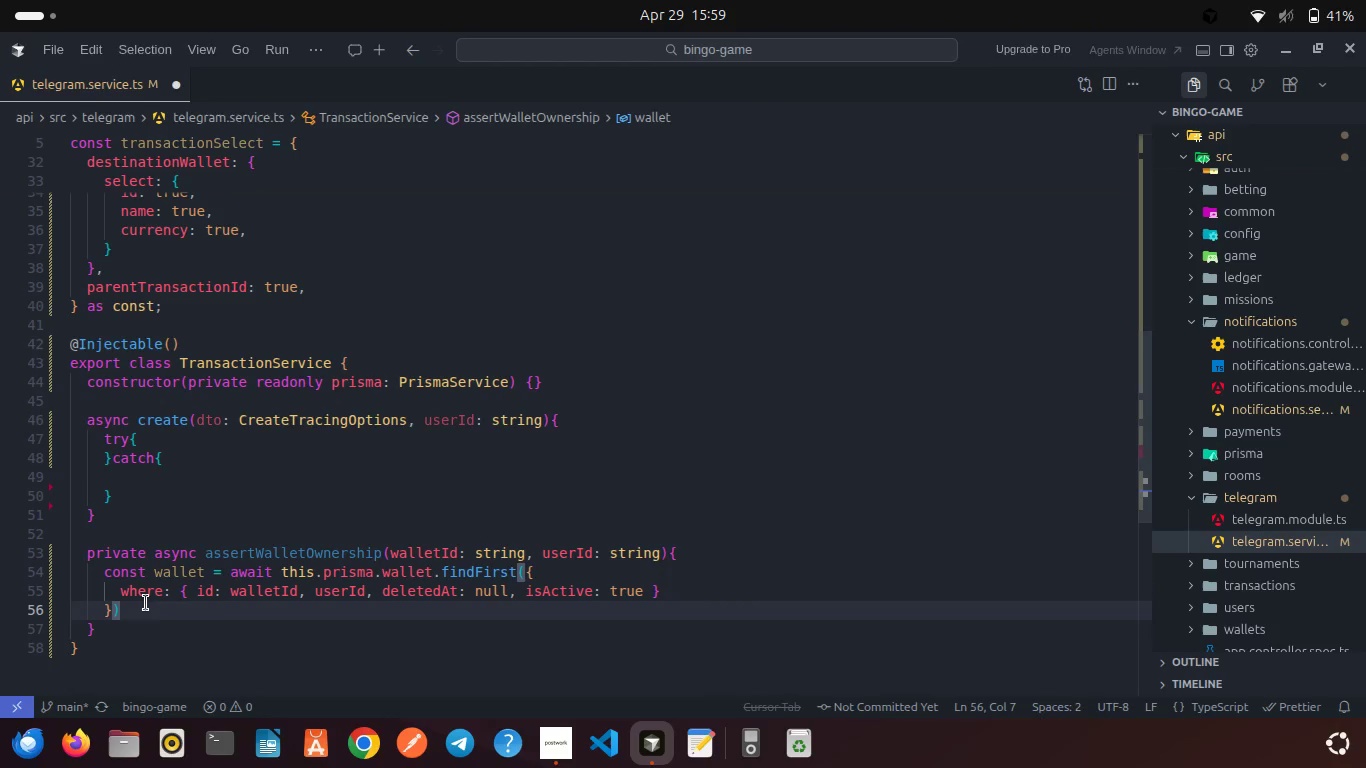 
key(Semicolon)
 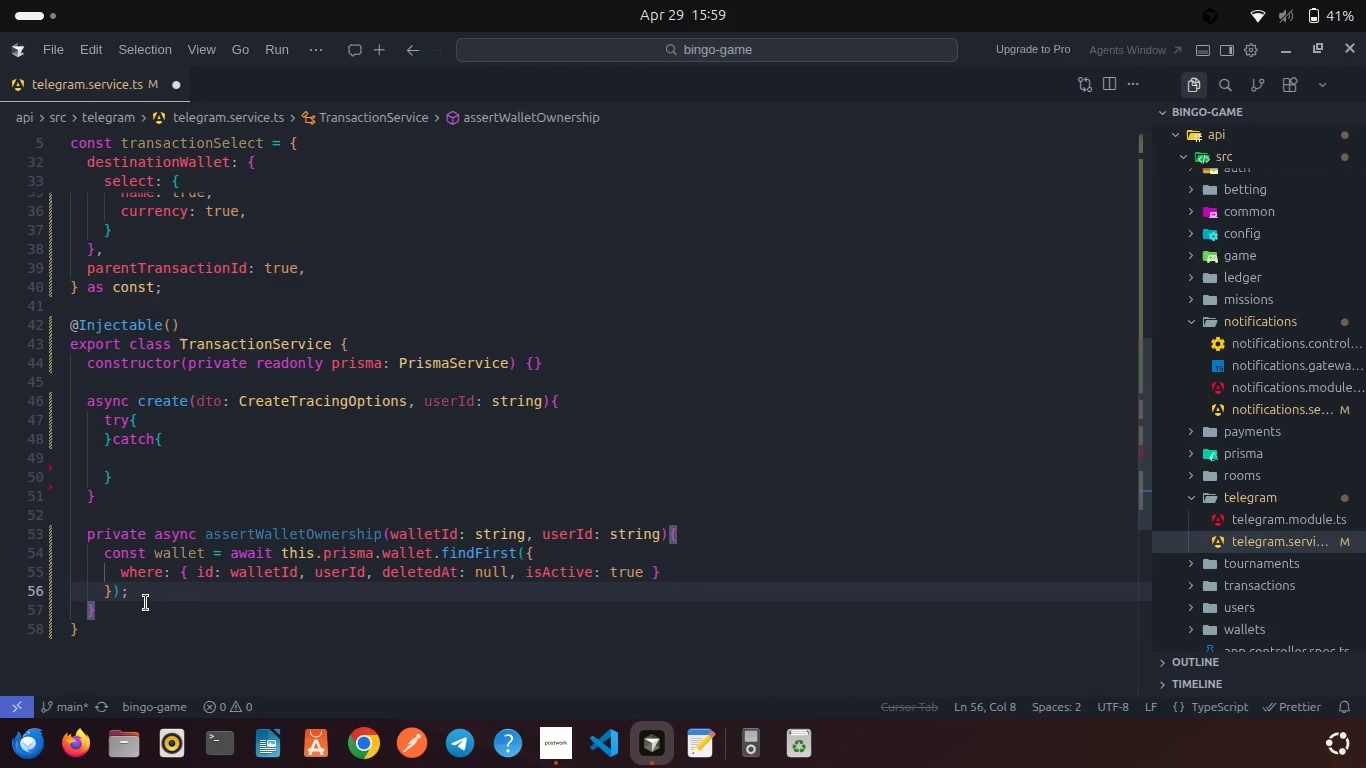 
key(Enter)
 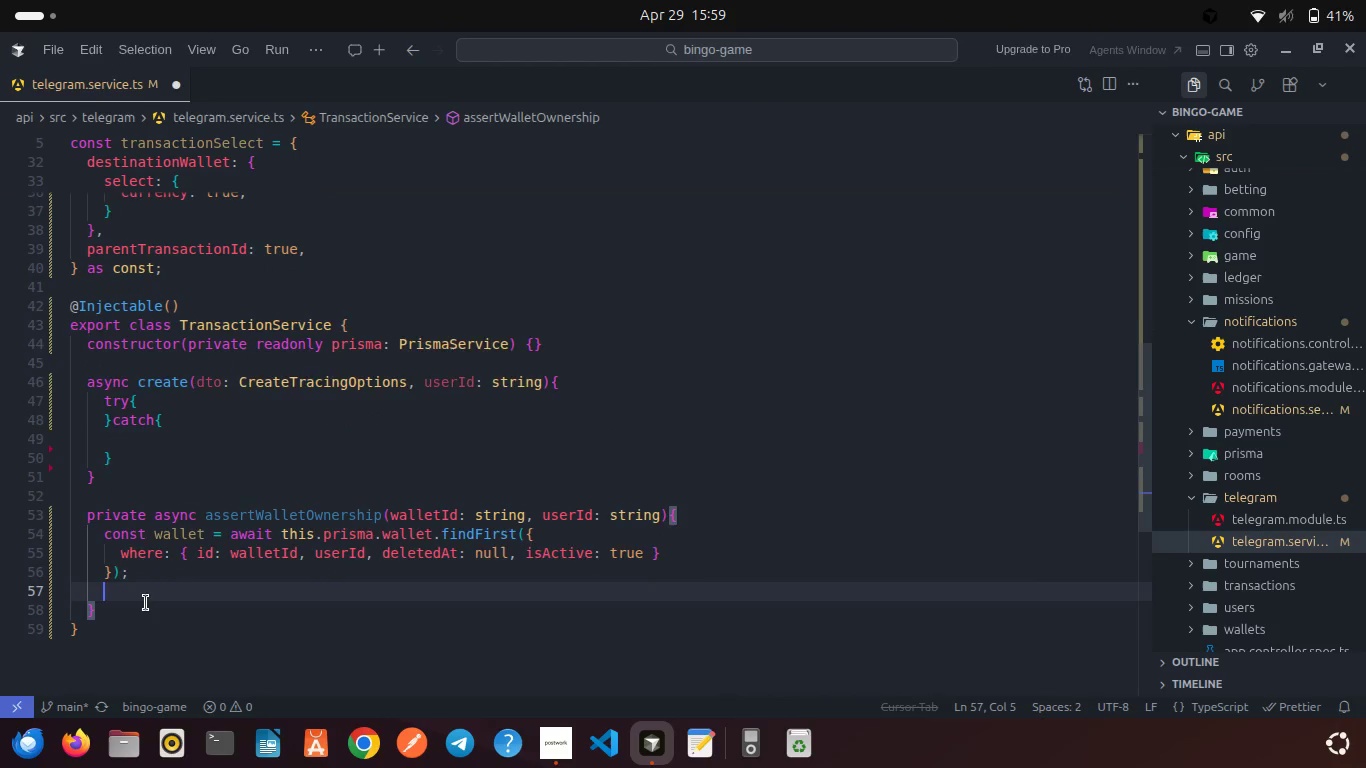 
key(Enter)
 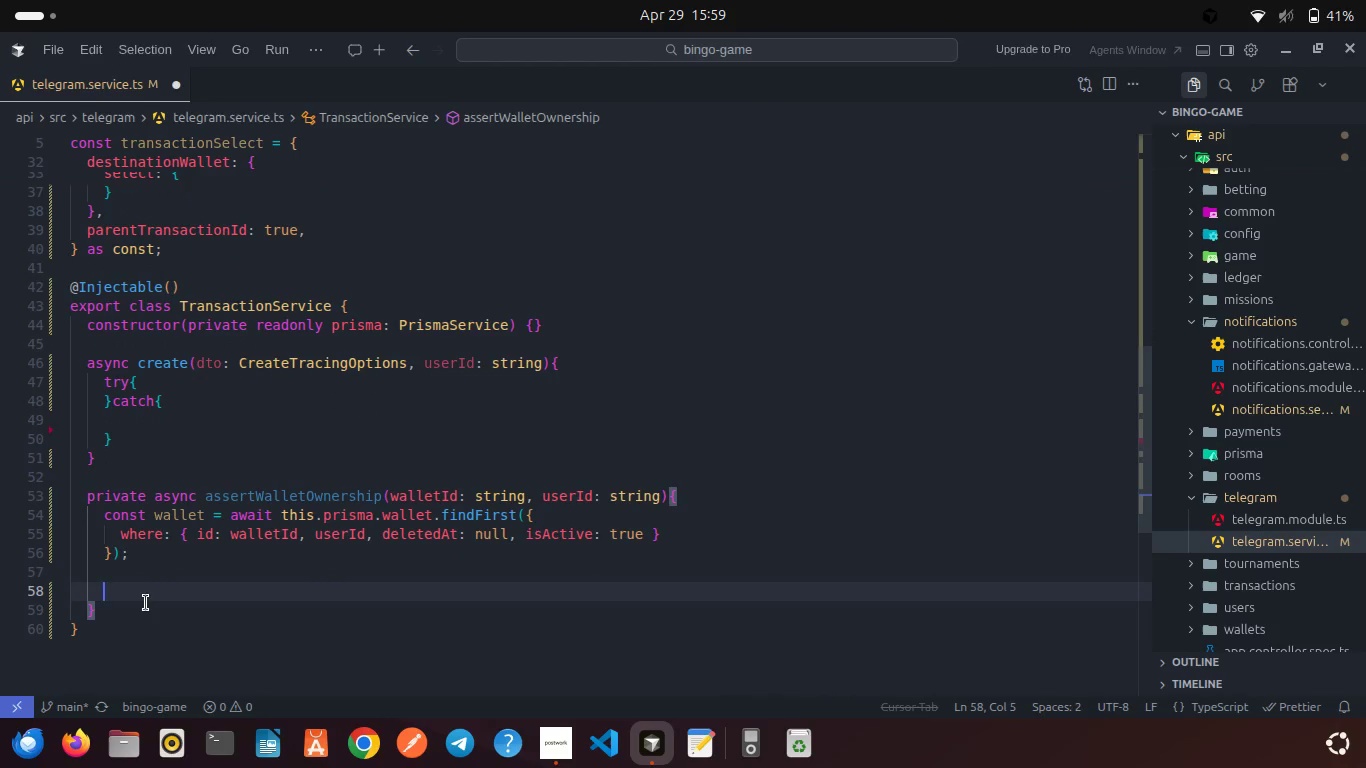 
type(if(!wallet)
 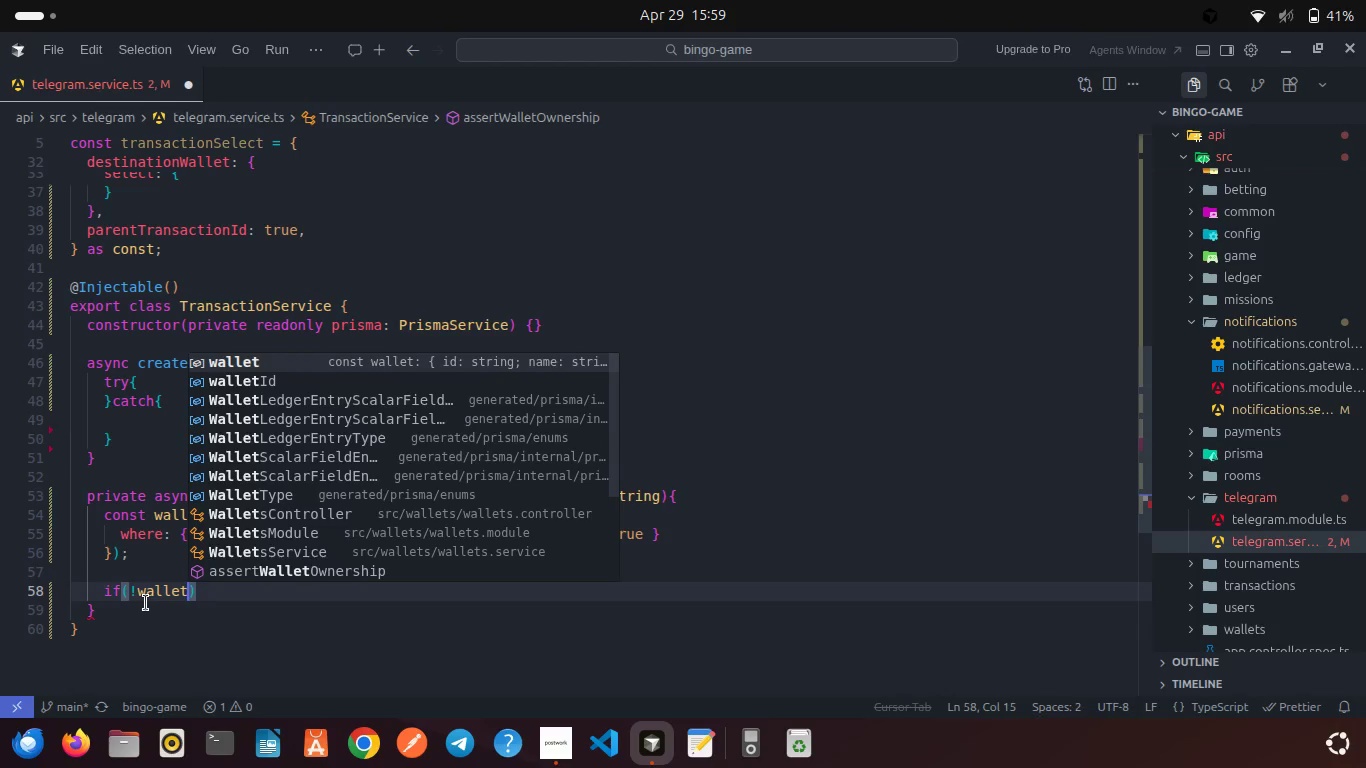 
key(ArrowRight)
 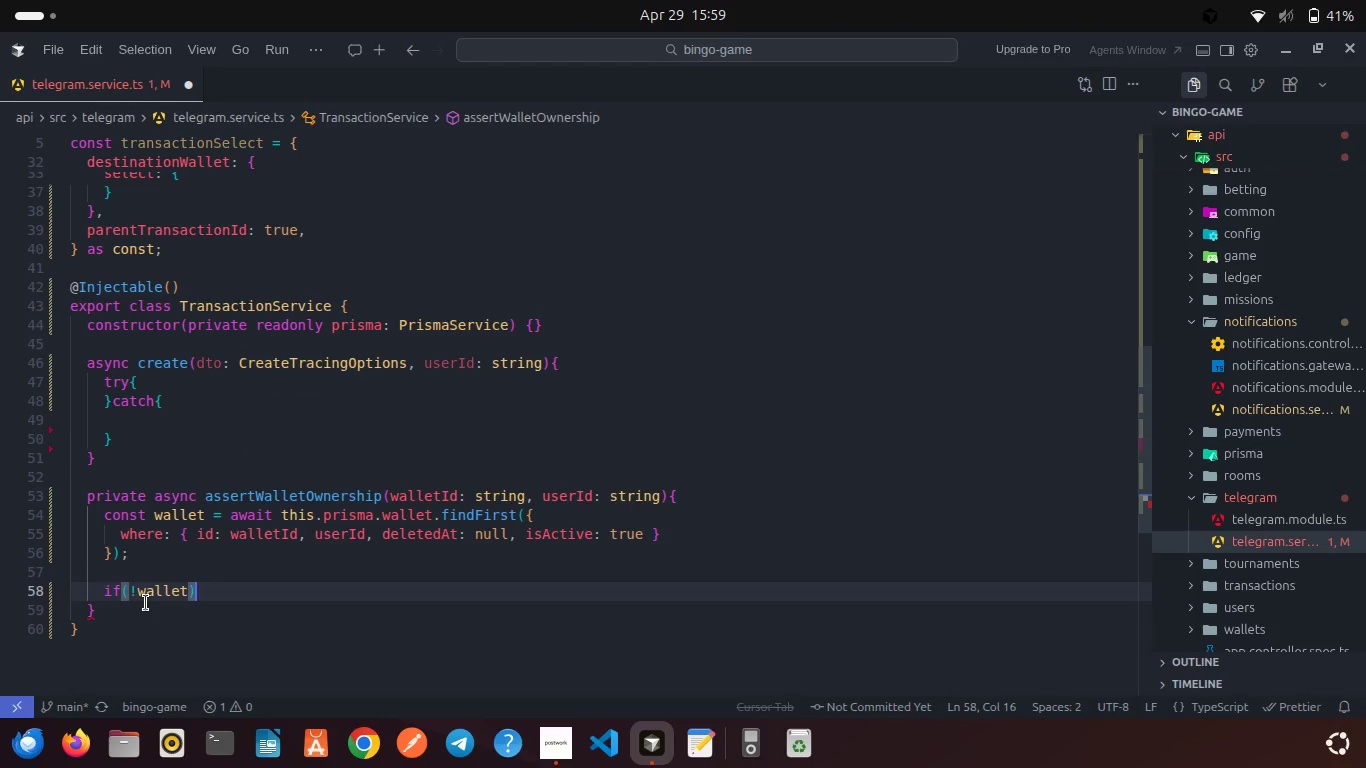 
type( thr)
 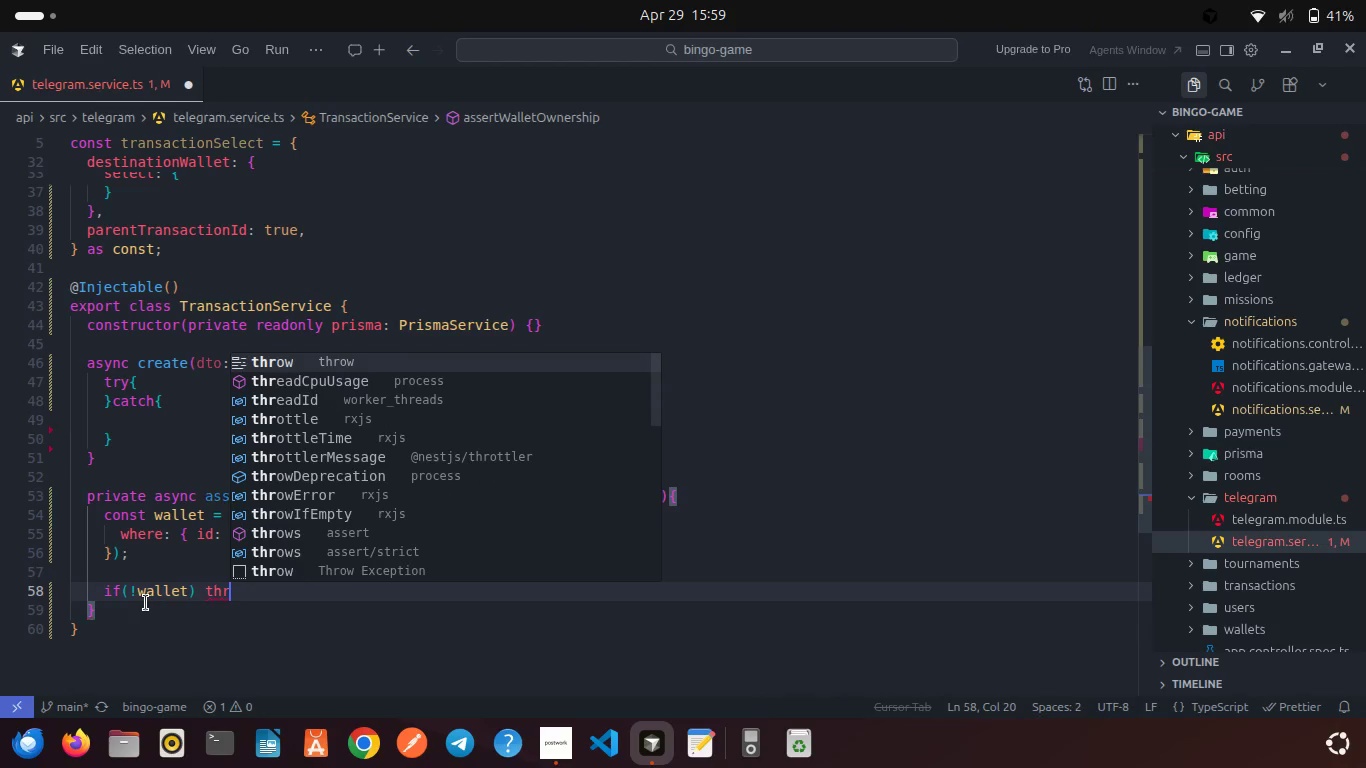 
key(Enter)
 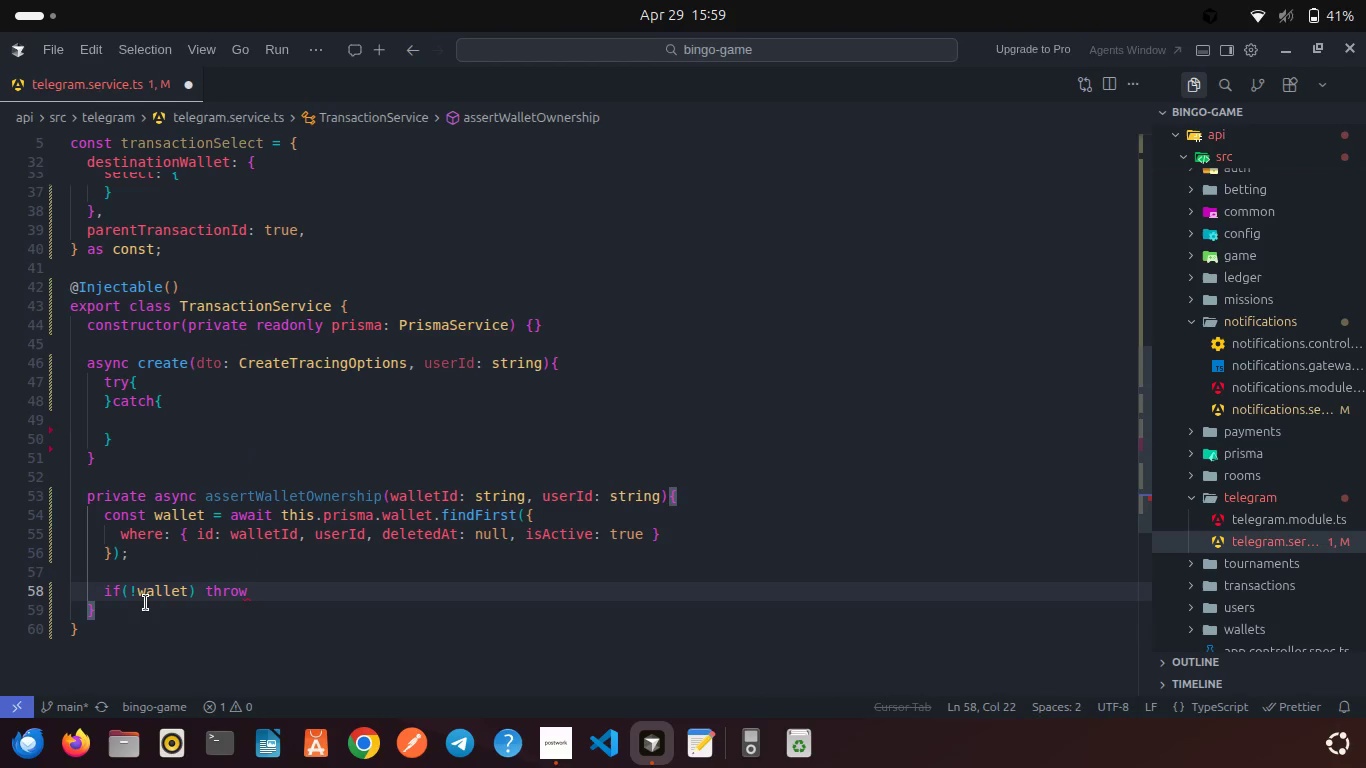 
type( NotFound)
 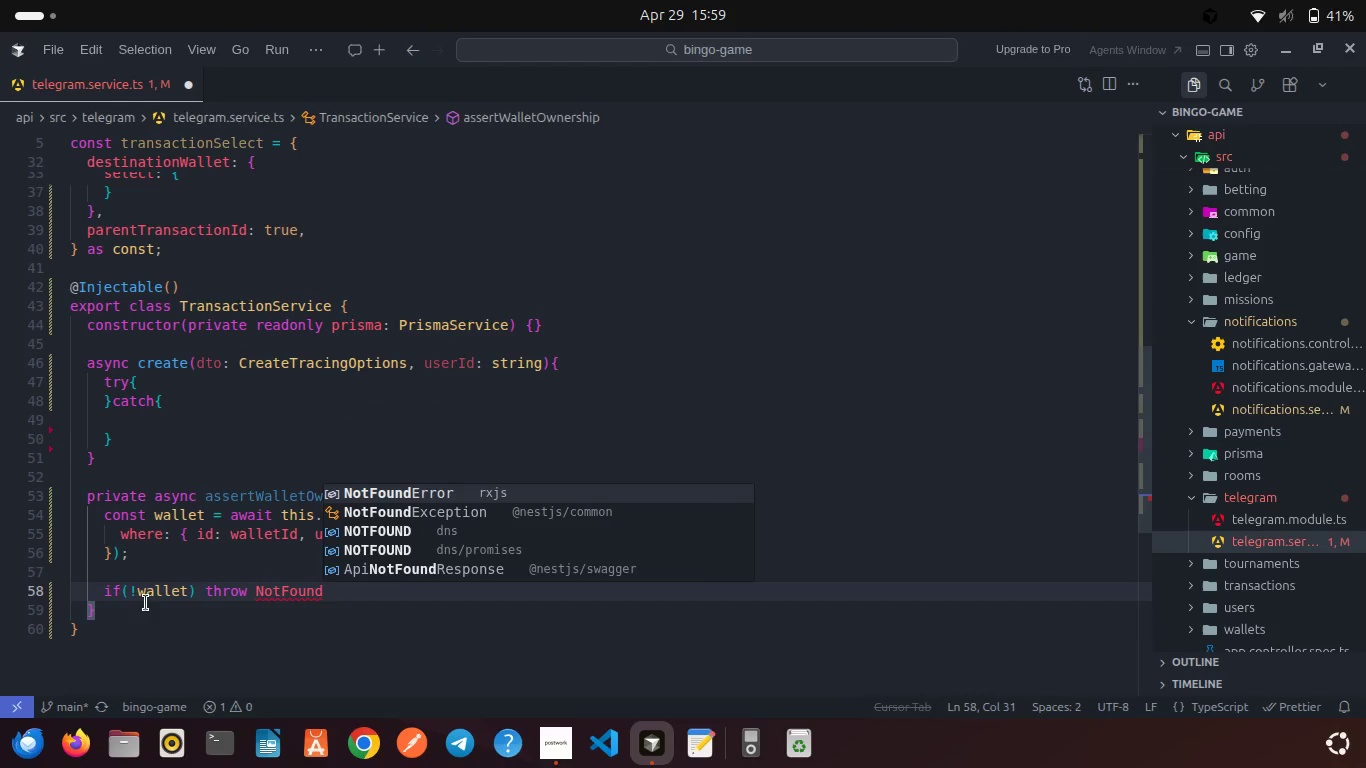 
key(ArrowDown)
 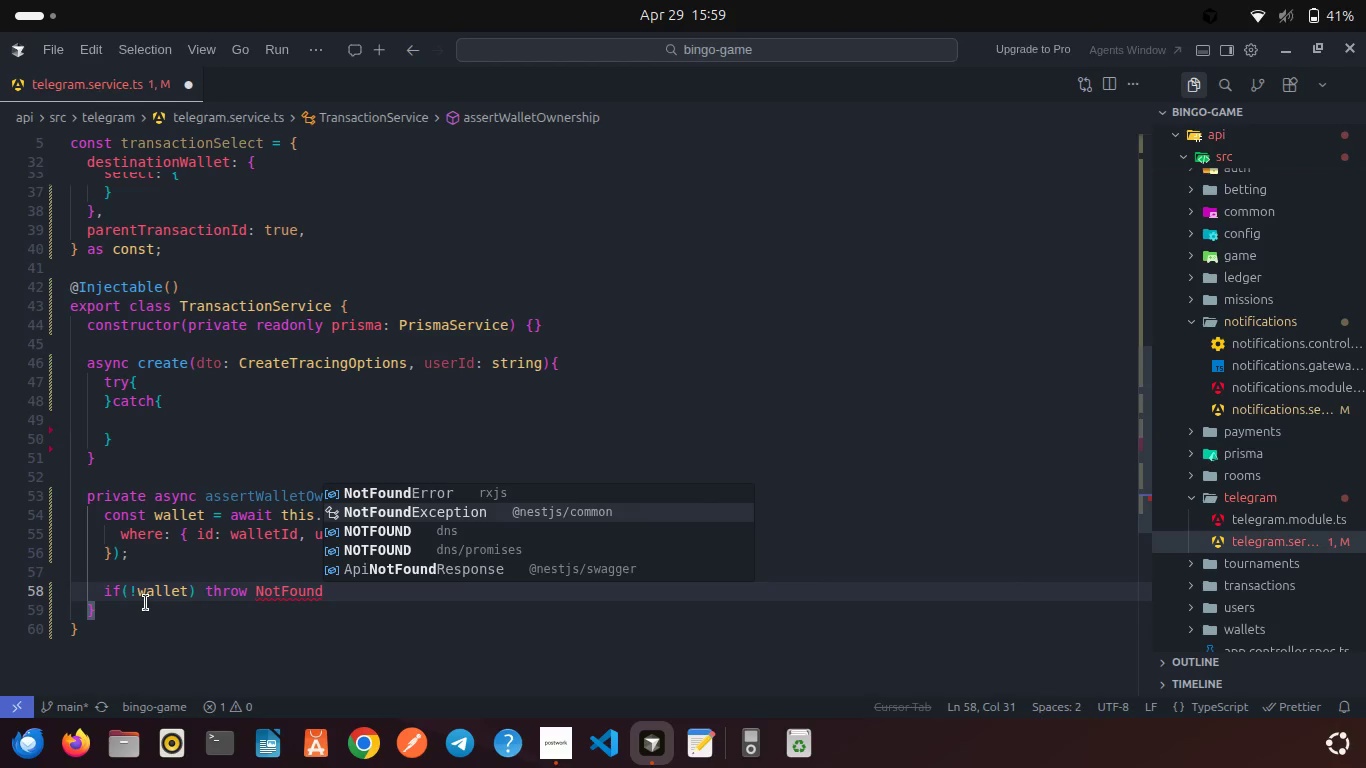 
key(Enter)
 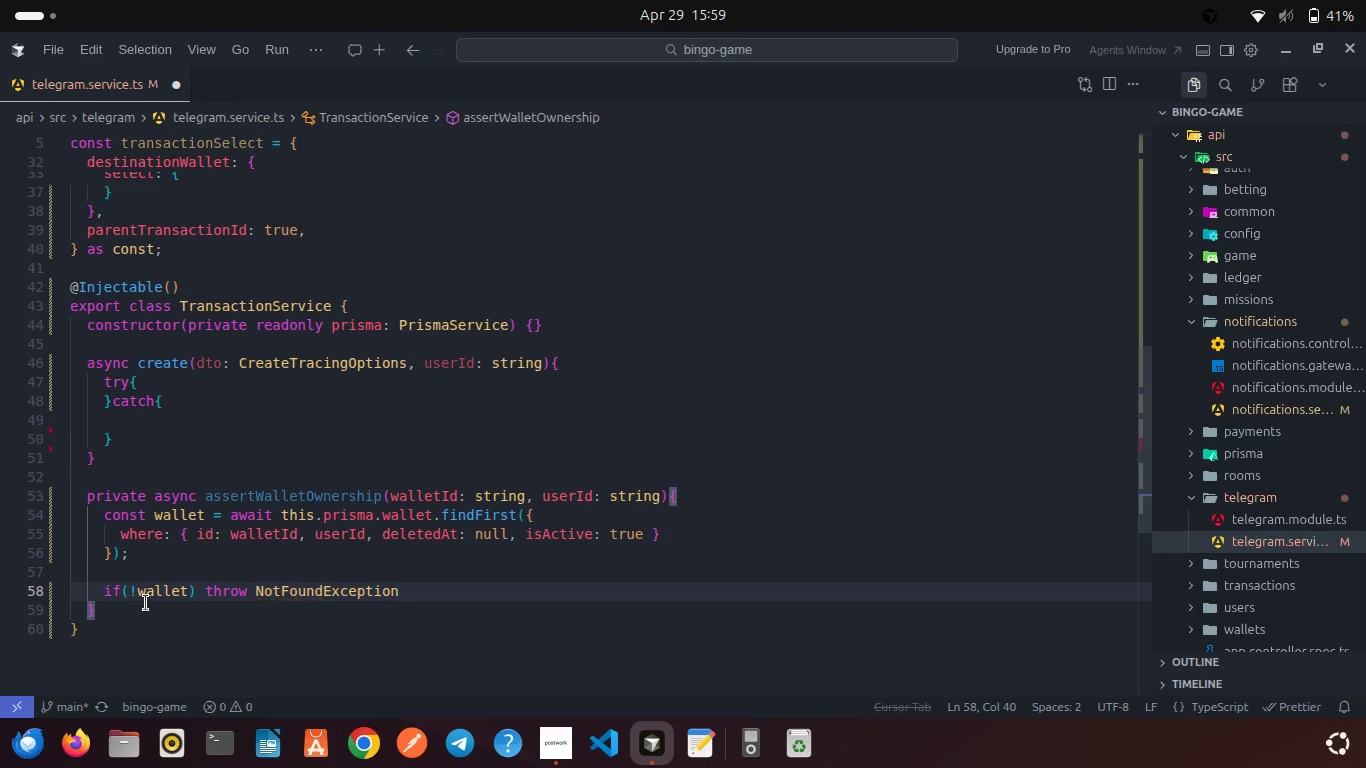 
type((`Wallet ${walletId)
 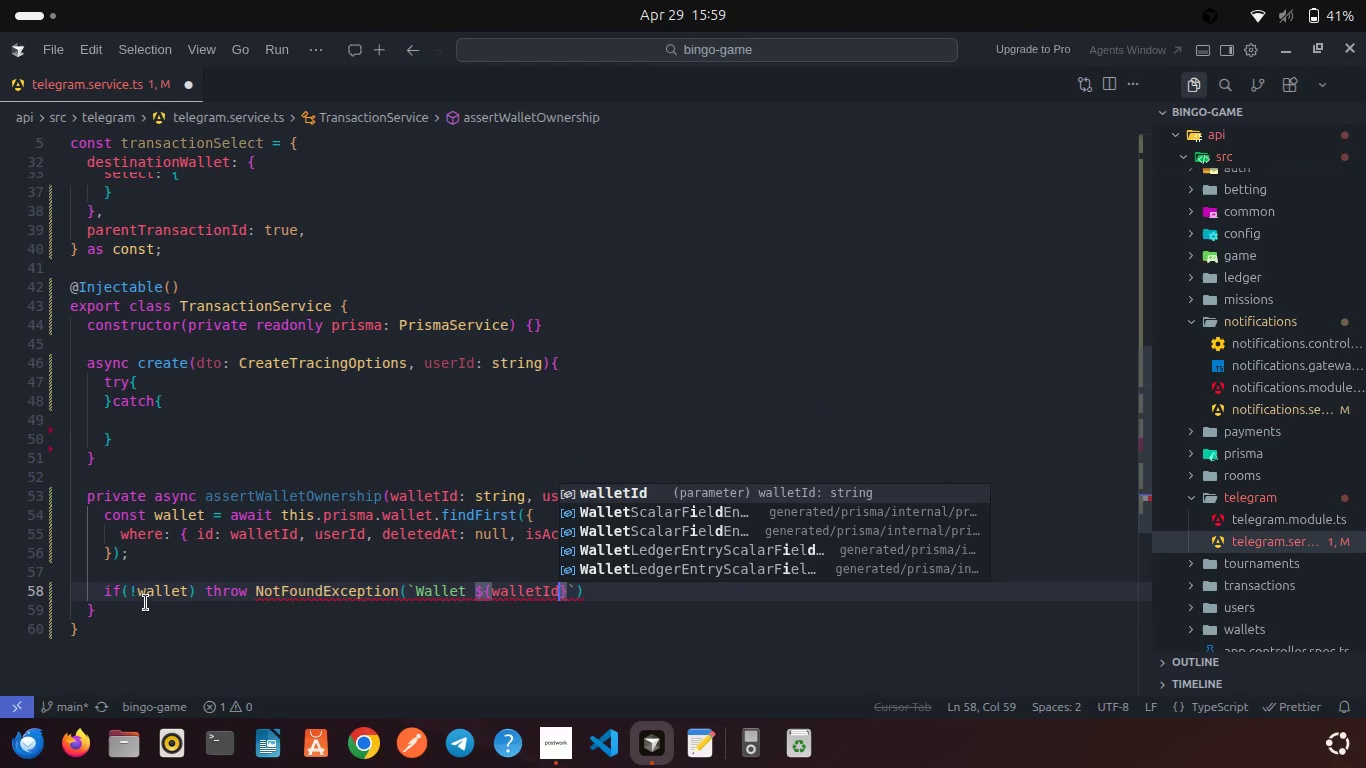 
key(ArrowRight)
 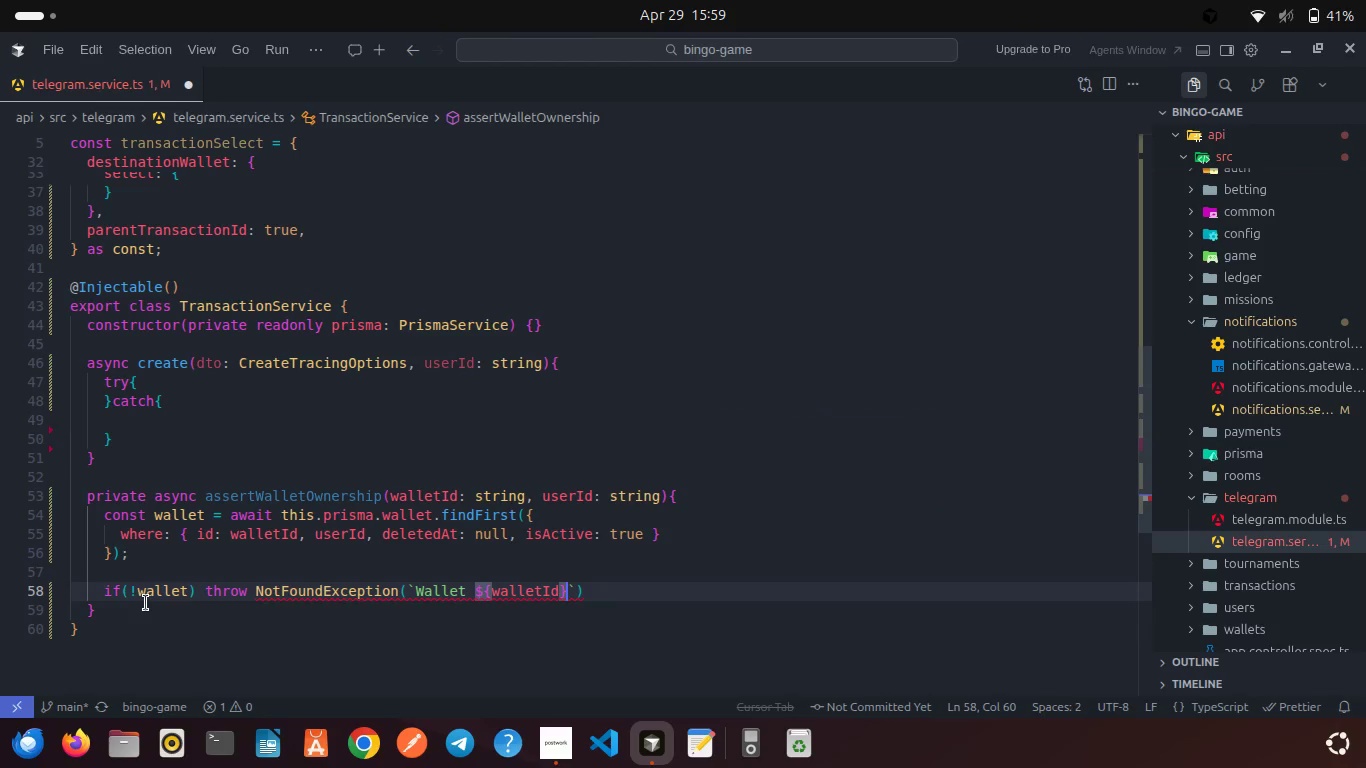 
type( not found)
 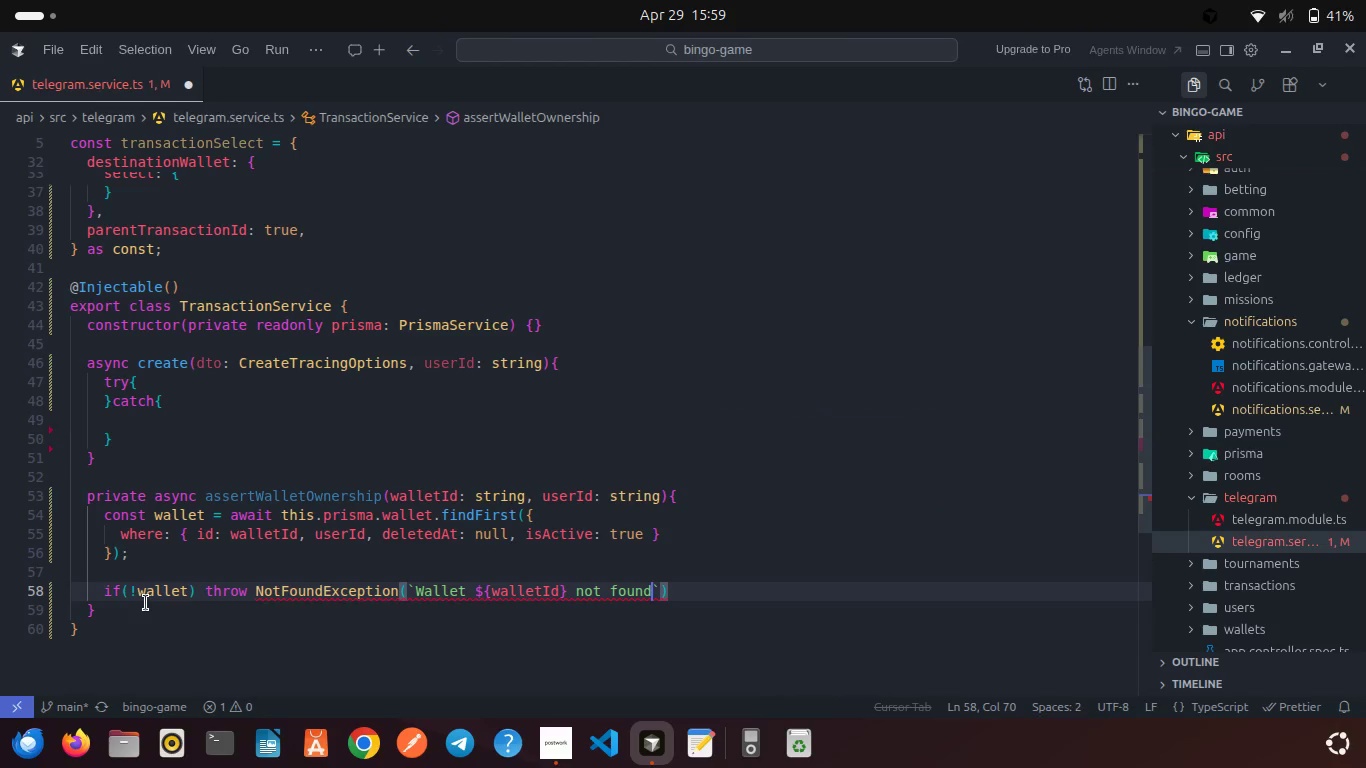 
key(ArrowRight)
 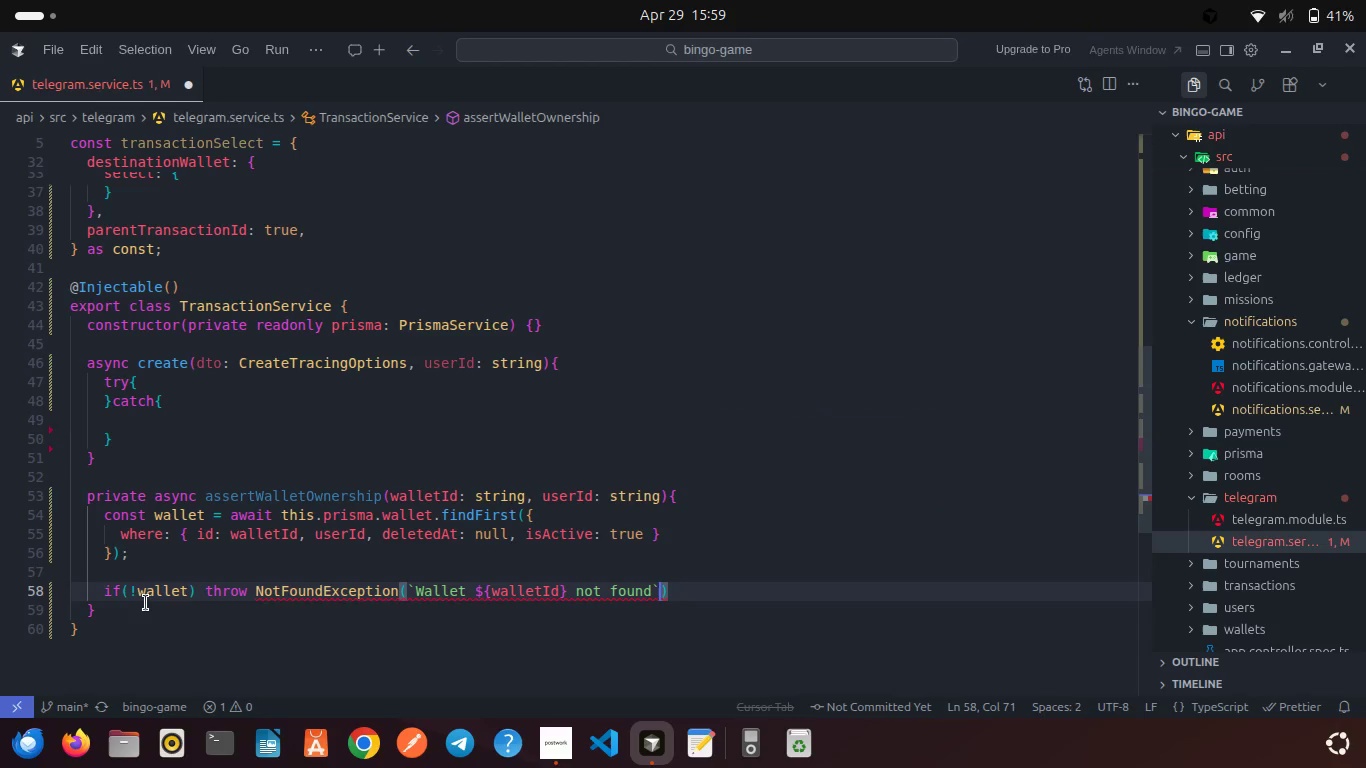 
key(ArrowRight)
 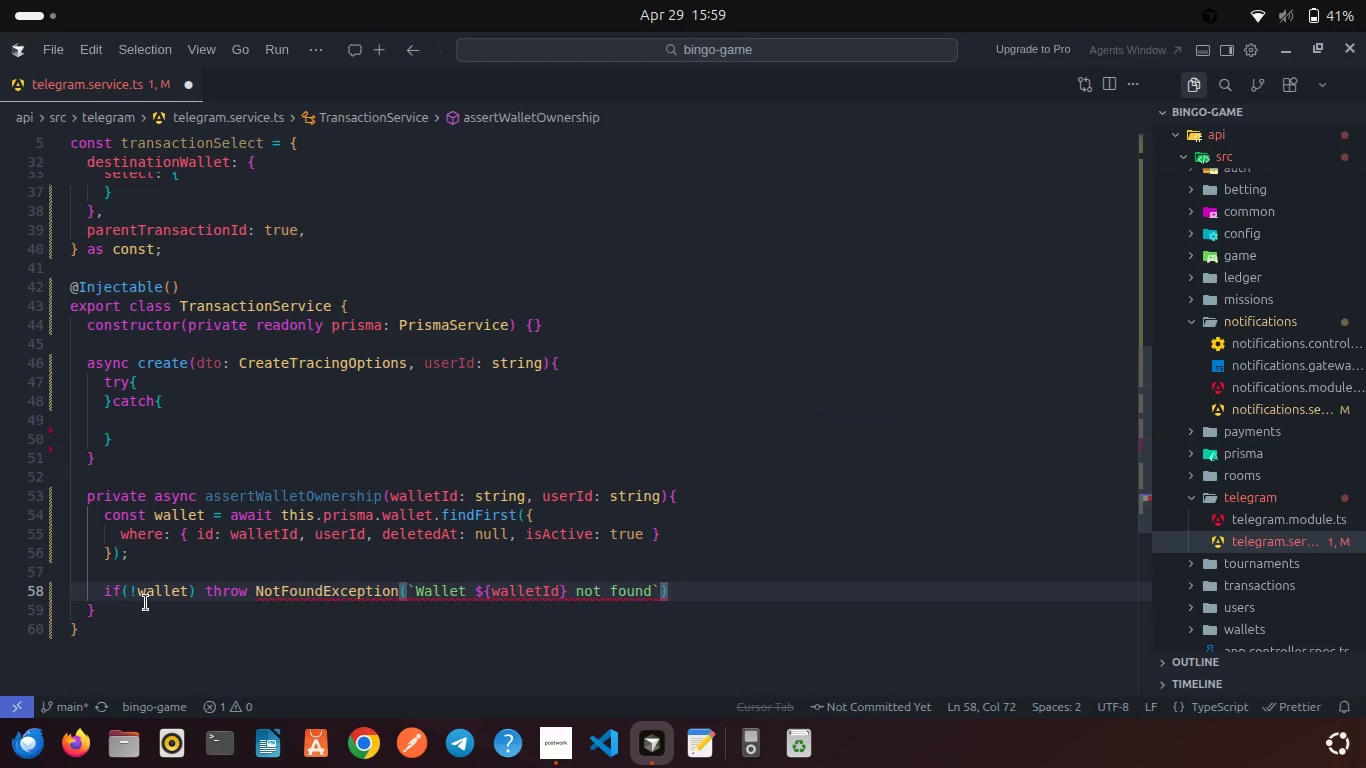 
key(Semicolon)
 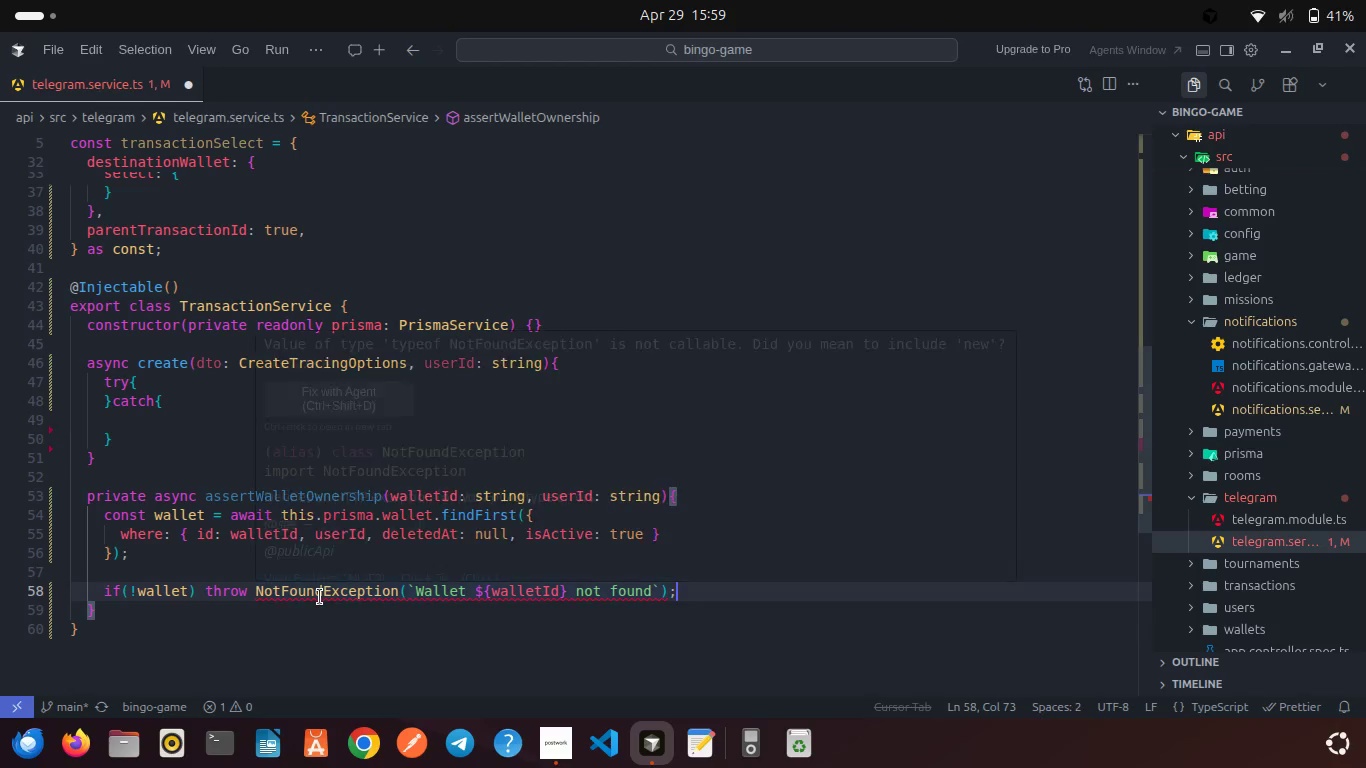 
wait(5.48)
 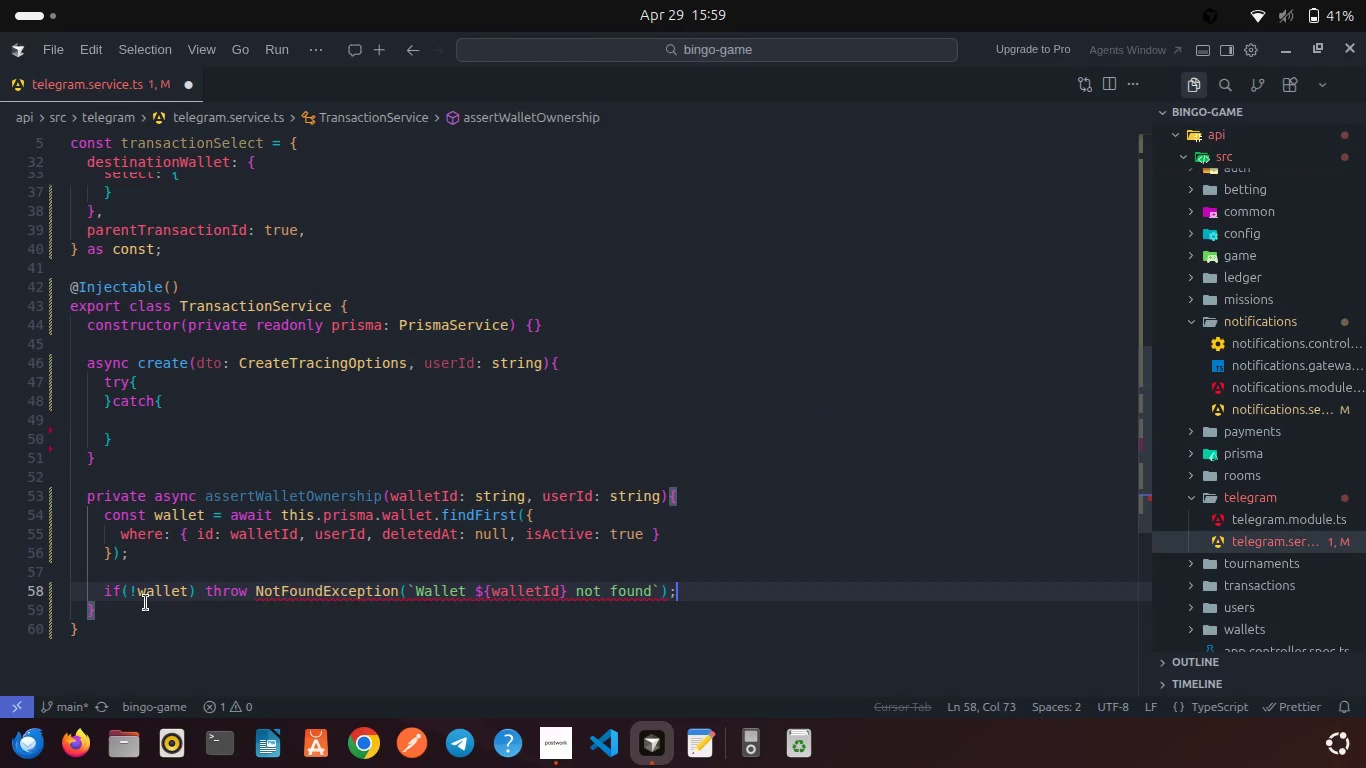 
left_click([420, 578])
 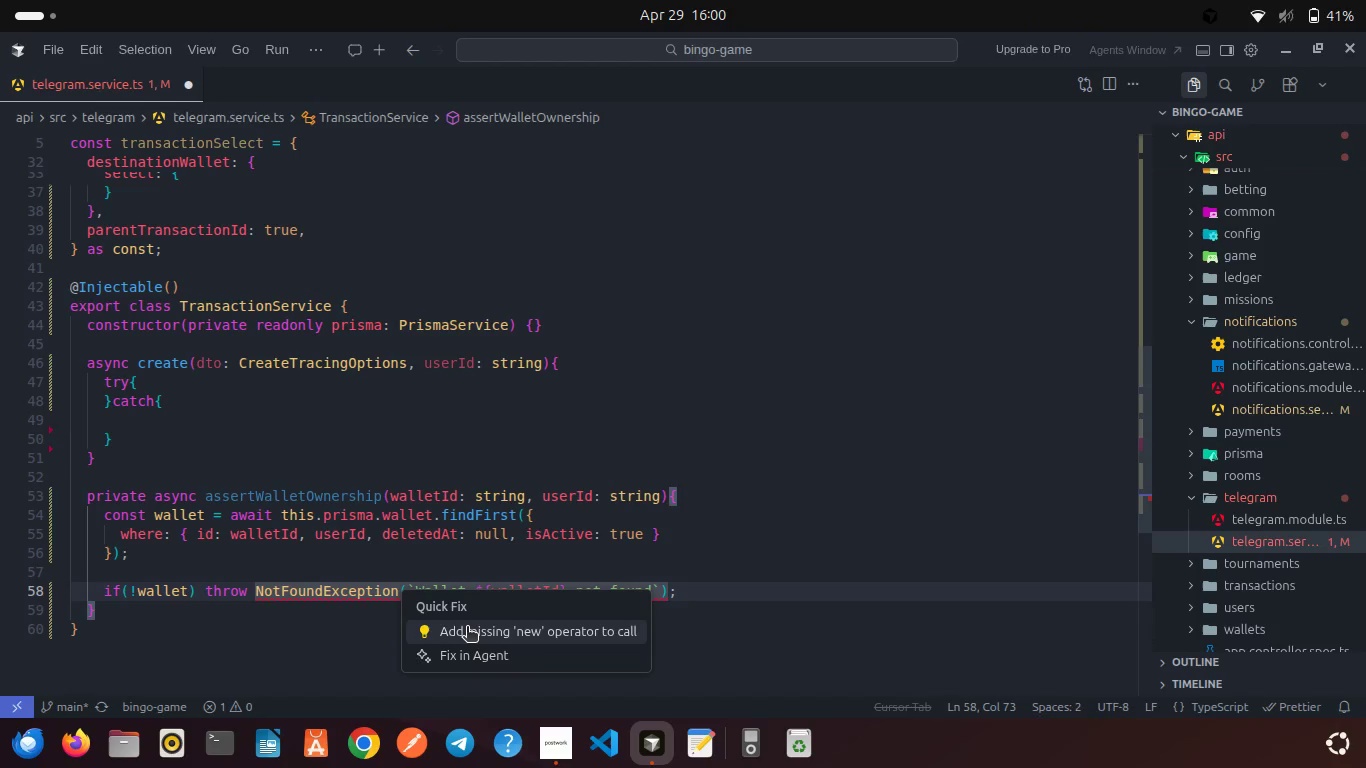 
left_click([456, 511])
 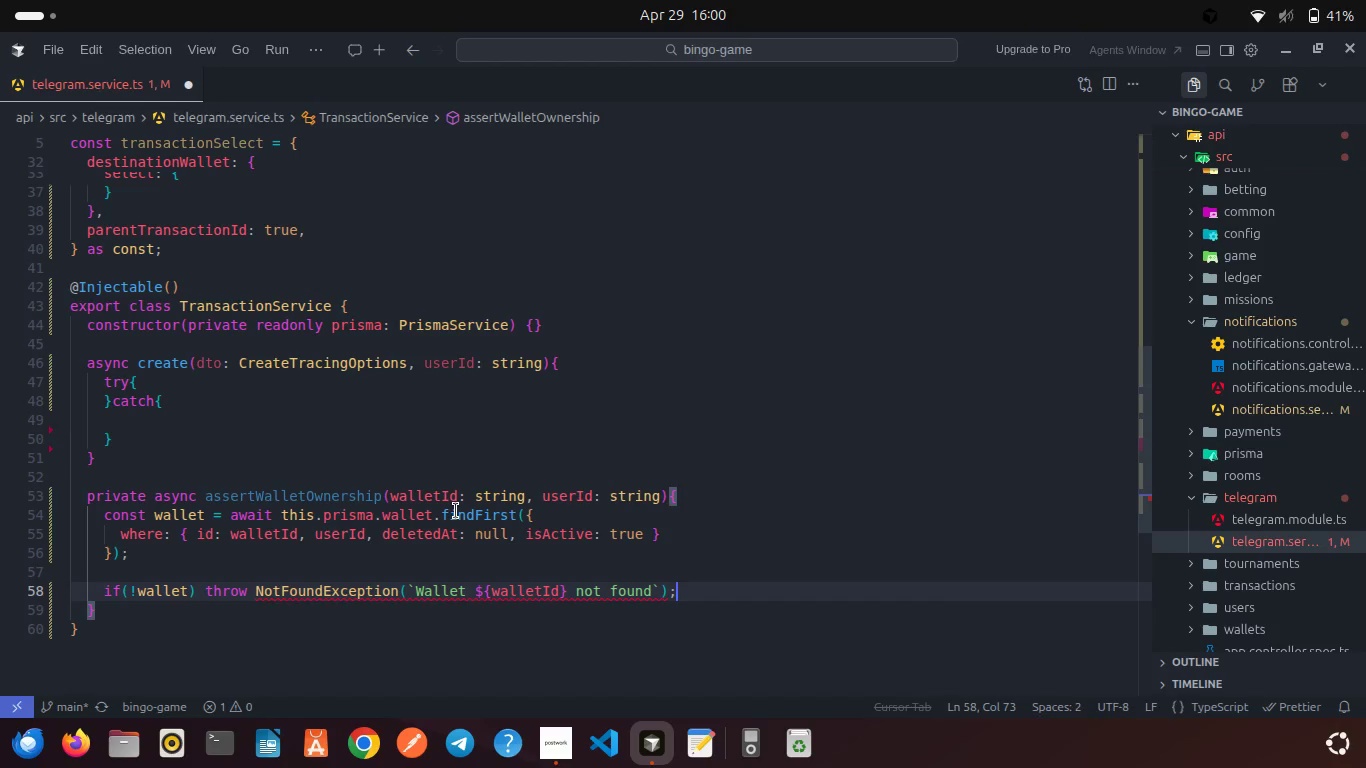 
scroll: coordinate [456, 511], scroll_direction: down, amount: 2.0
 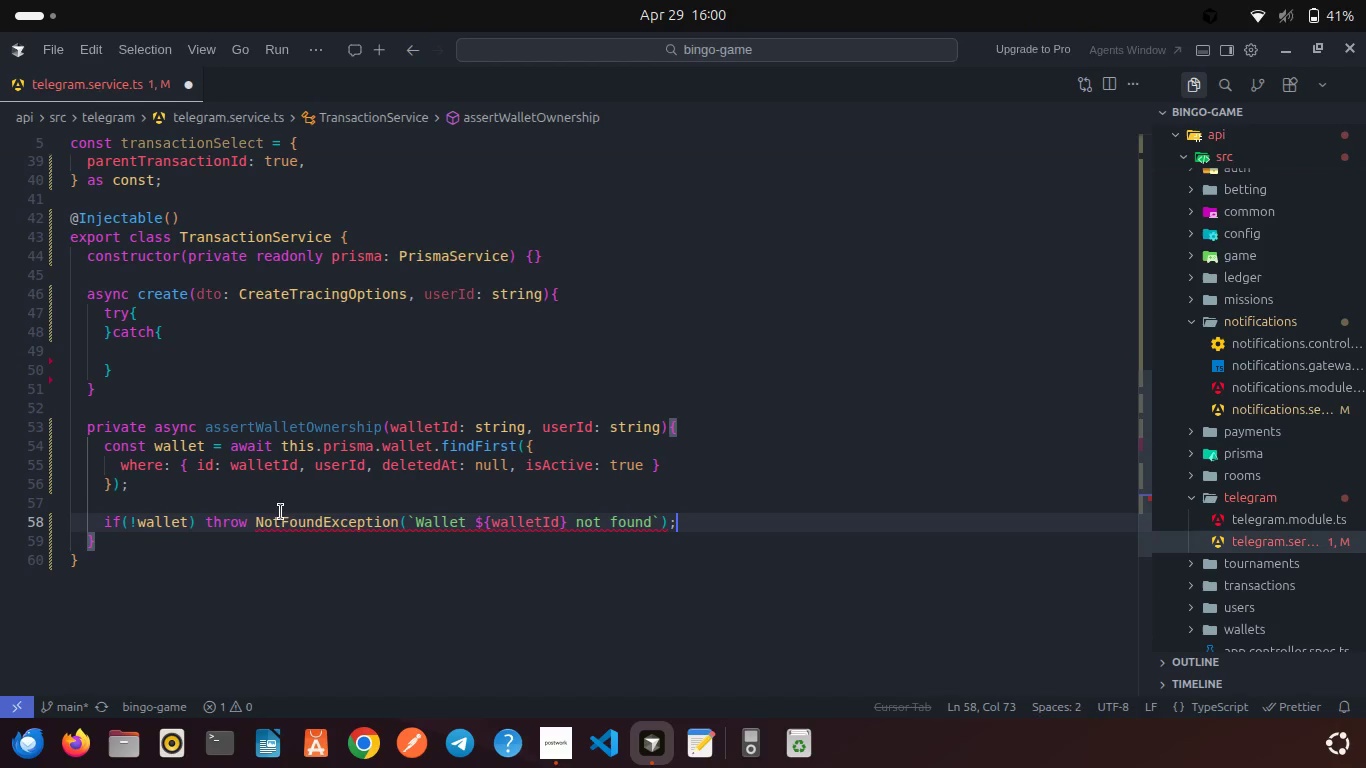 
left_click([246, 522])
 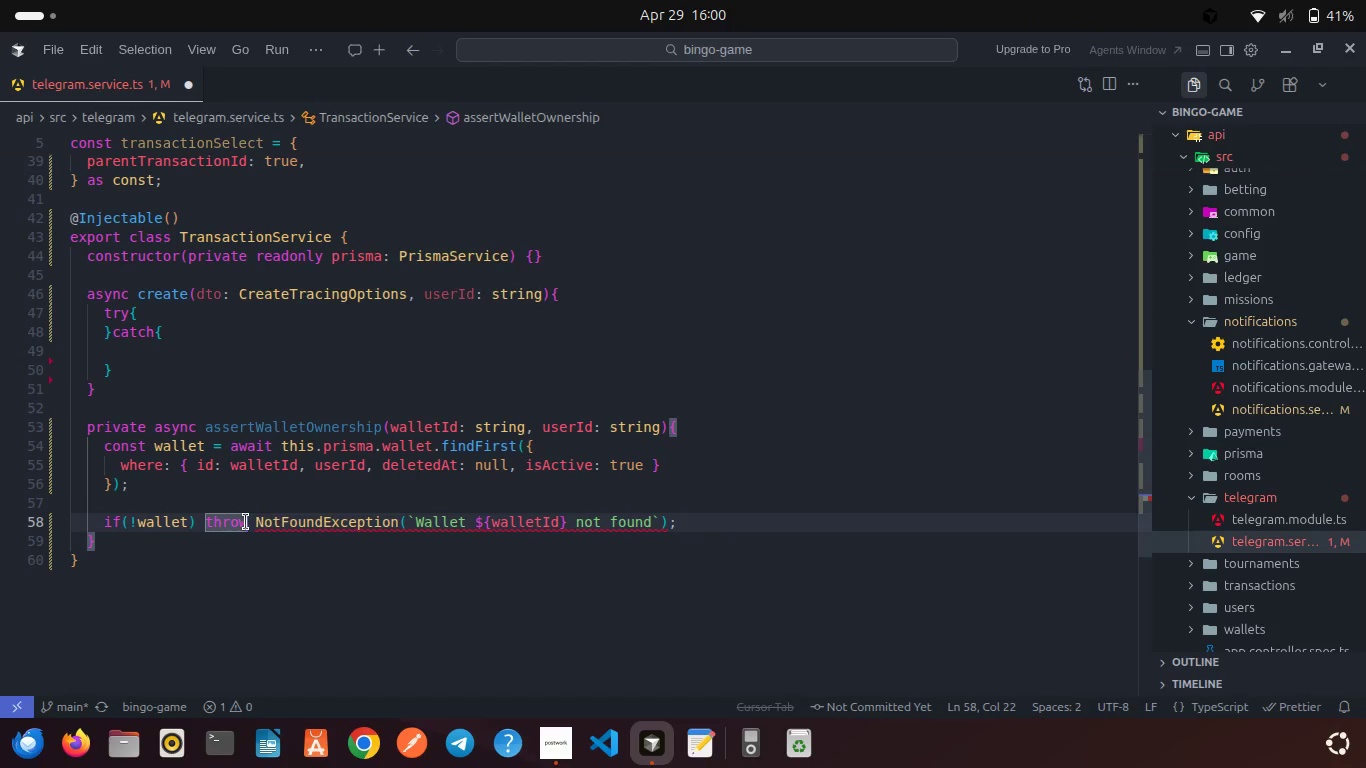 
type( new)
 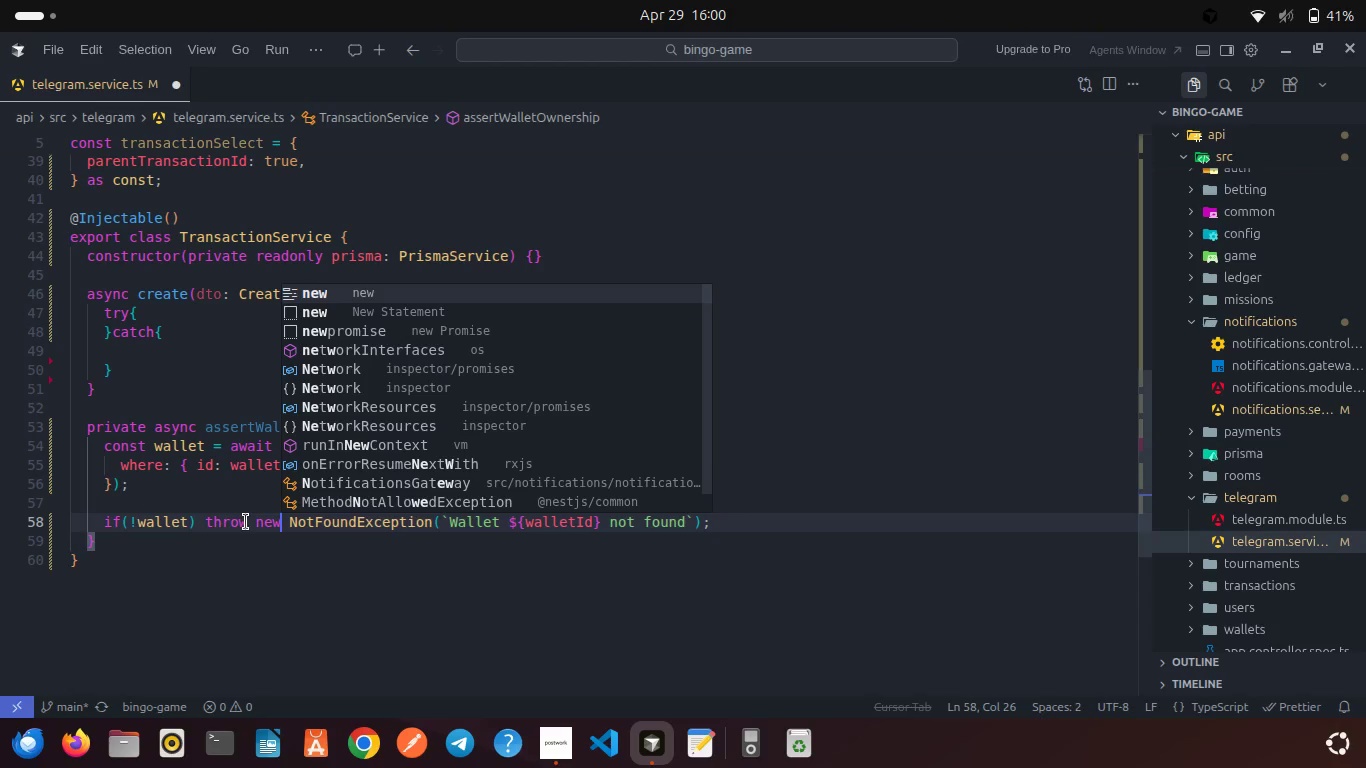 
wait(6.89)
 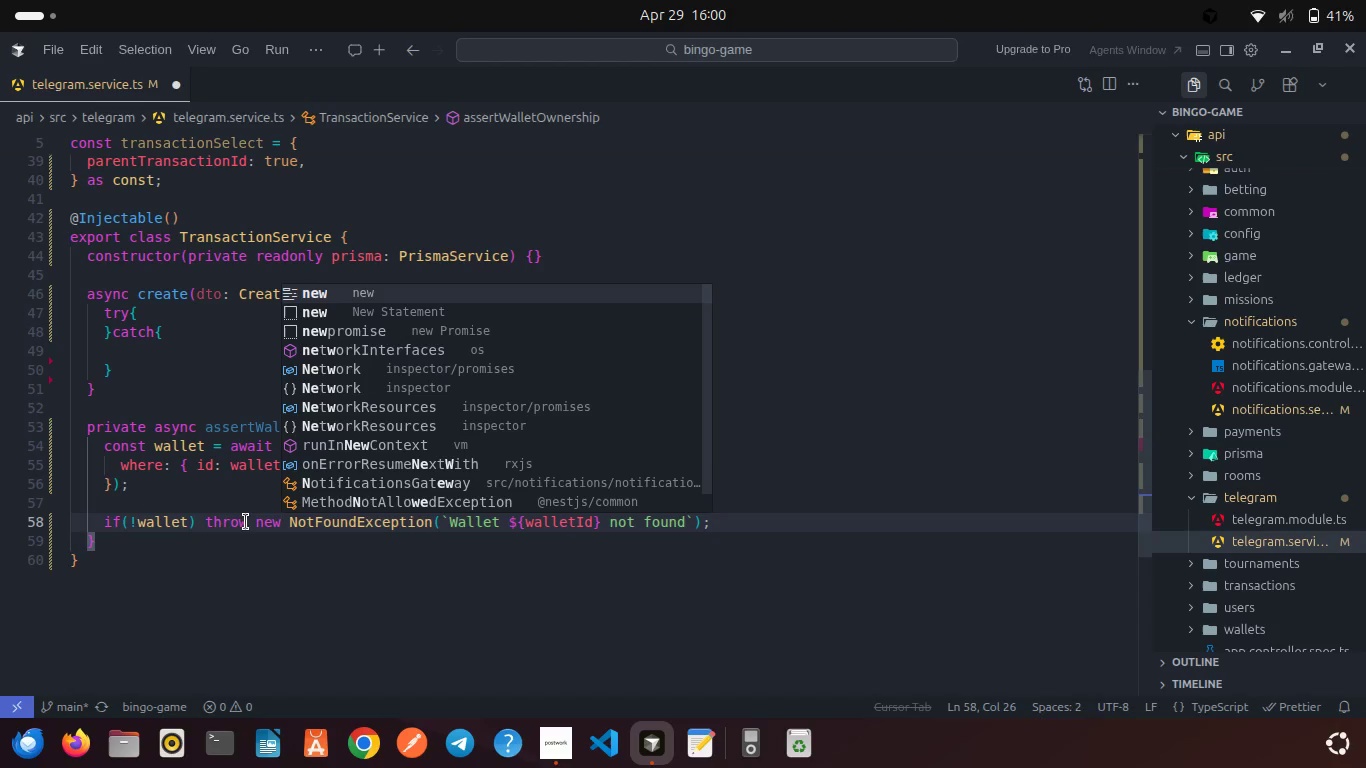 
left_click([194, 530])
 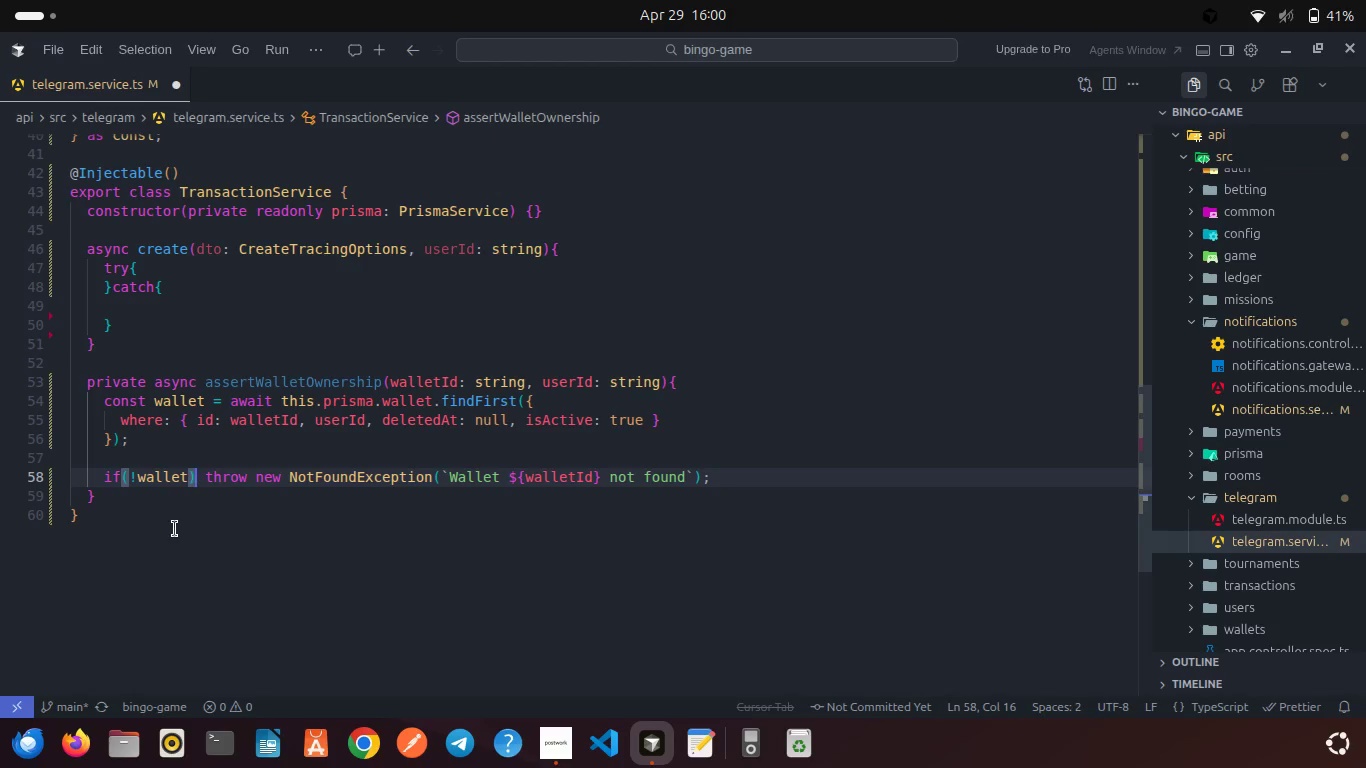 
wait(5.53)
 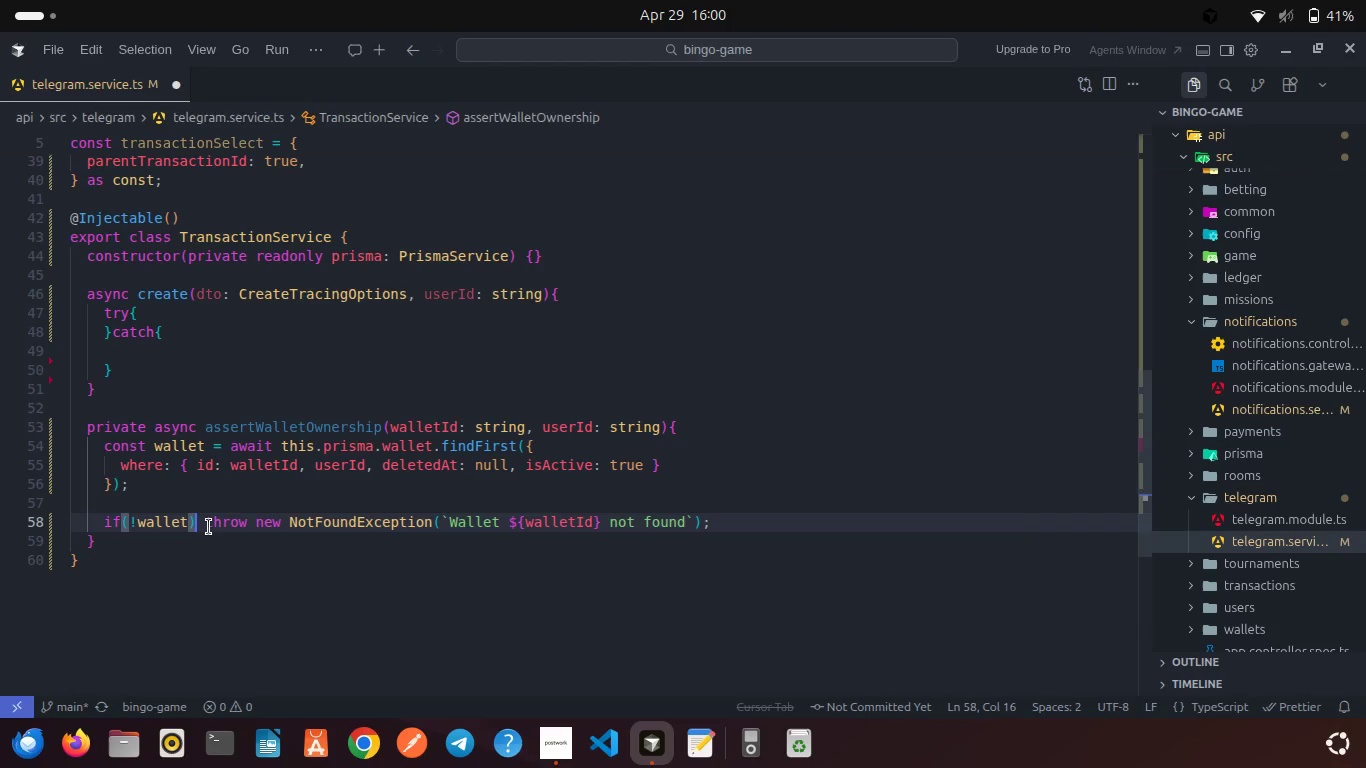 
left_click([719, 482])
 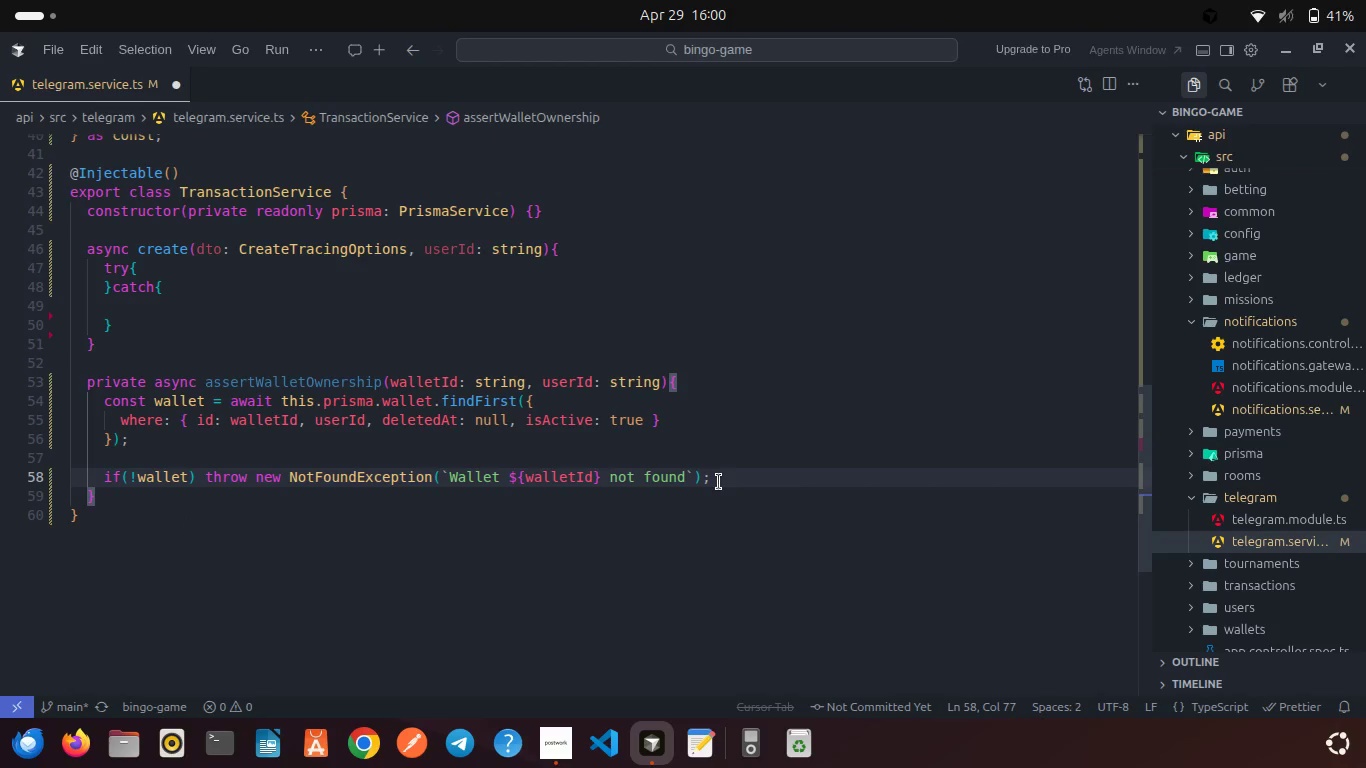 
key(Enter)
 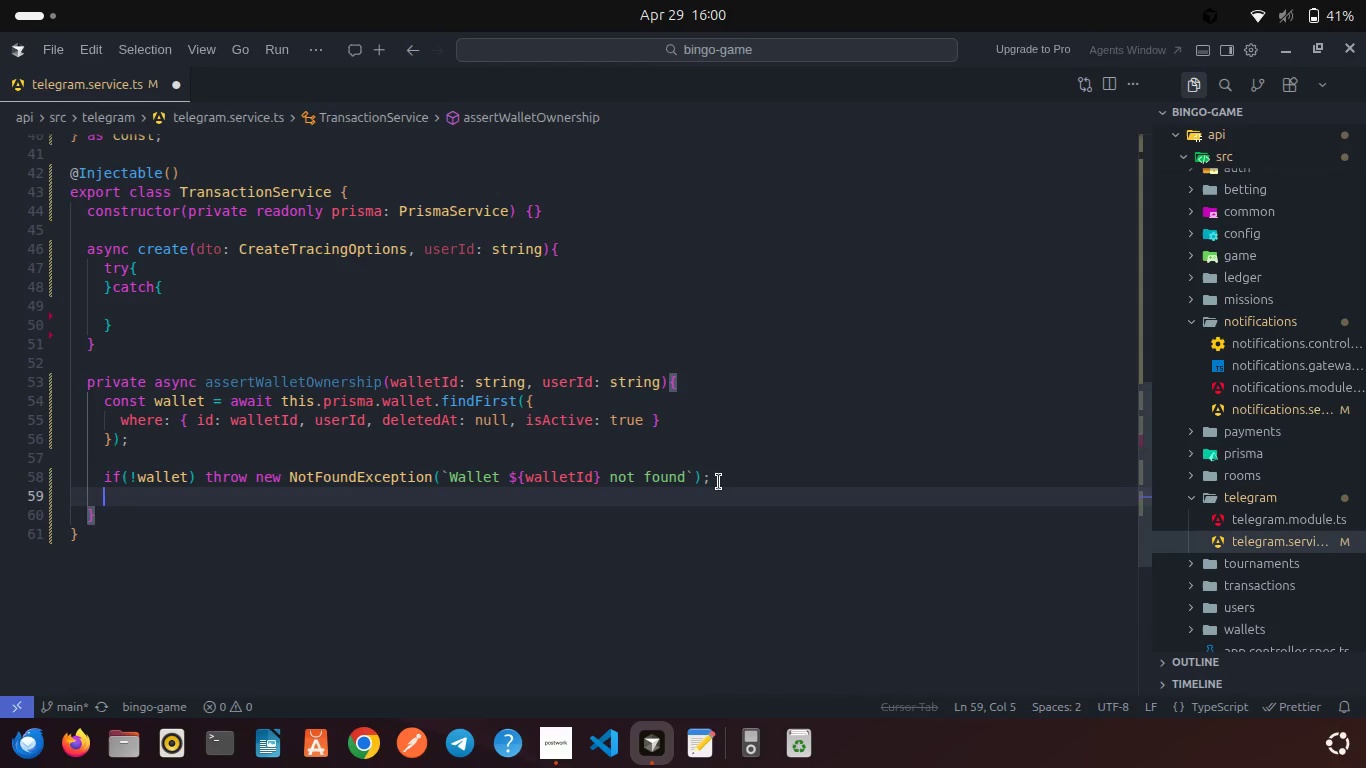 
key(Enter)
 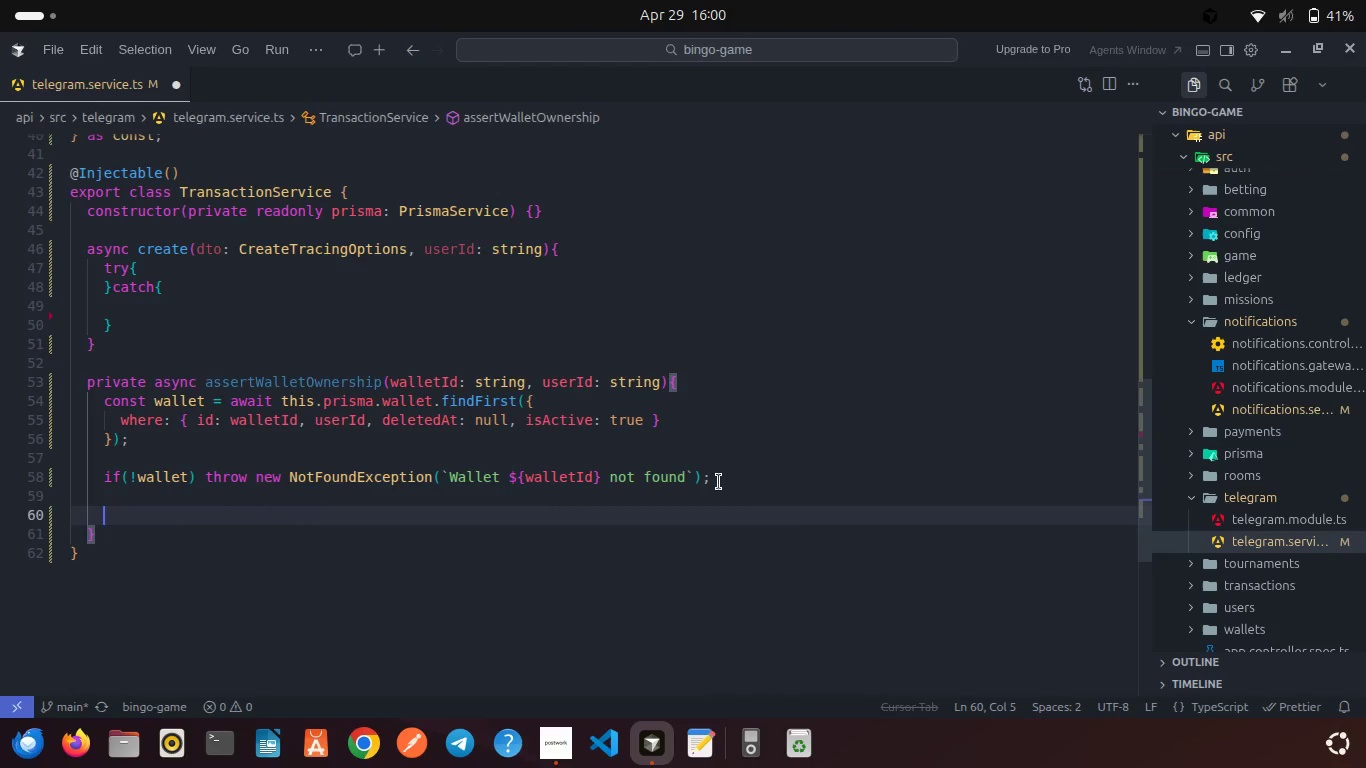 
type(ret)
 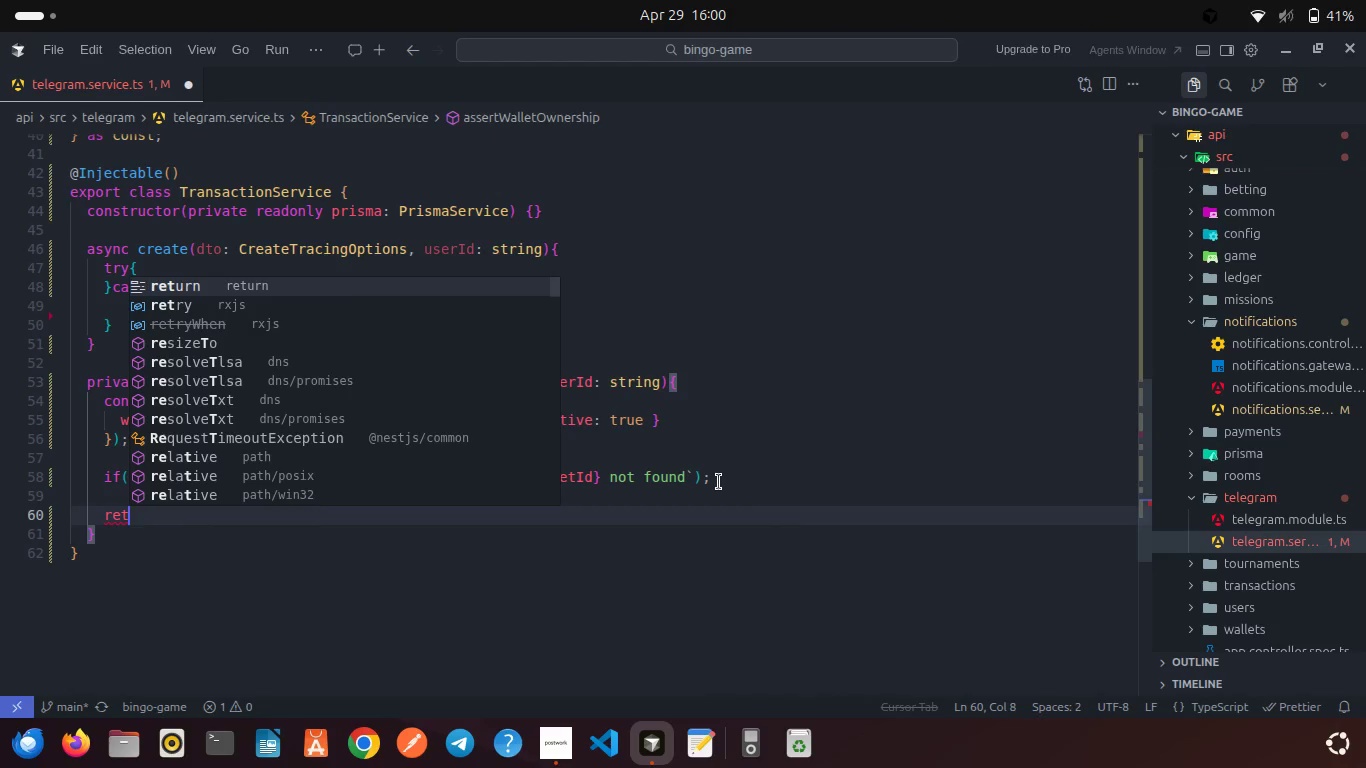 
key(Enter)
 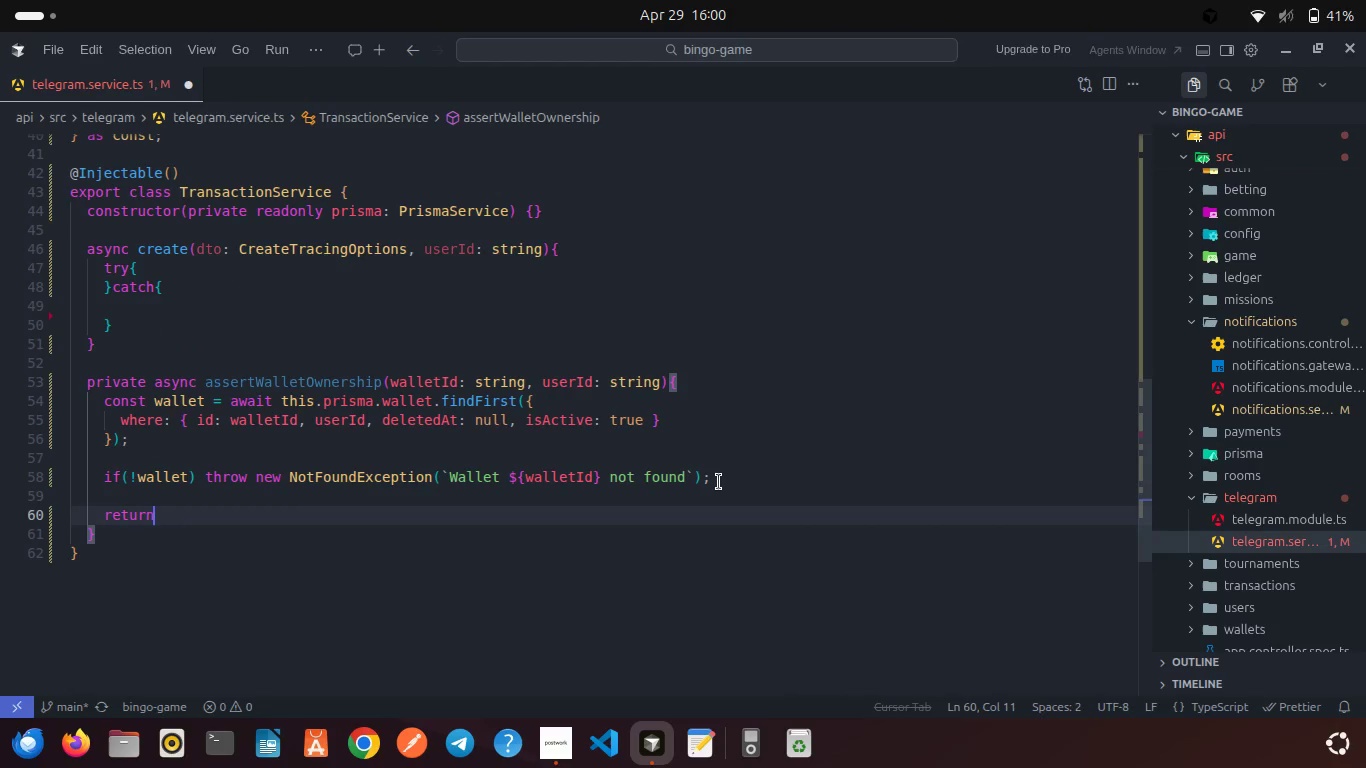 
type( wal)
 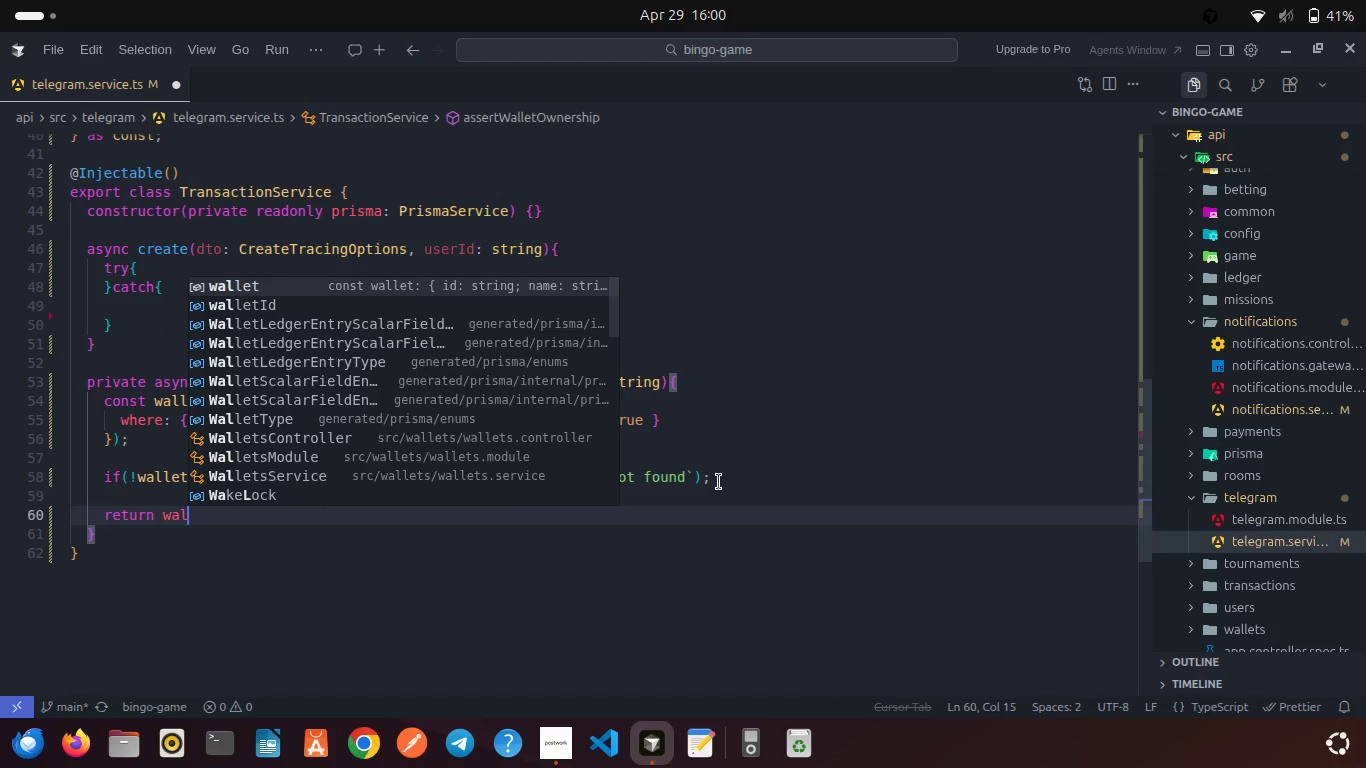 
key(Enter)
 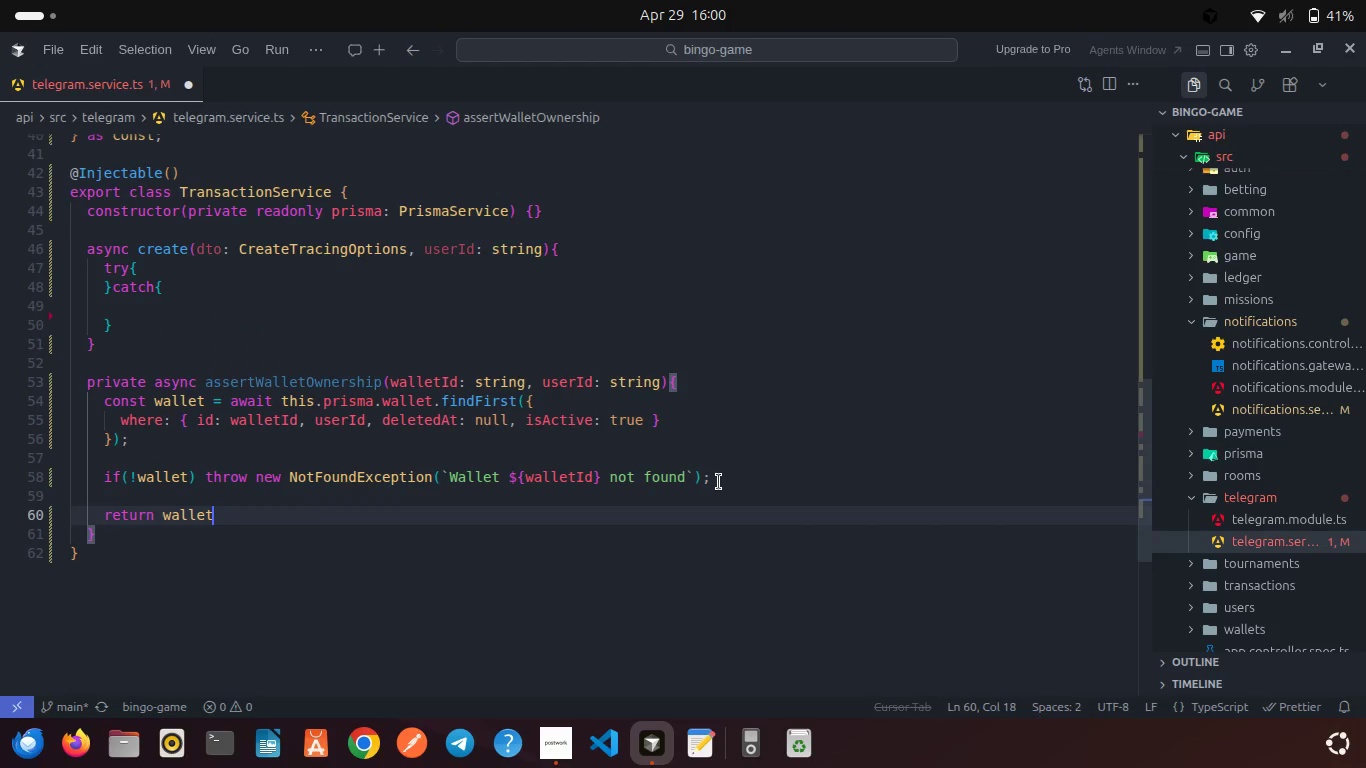 
key(Semicolon)
 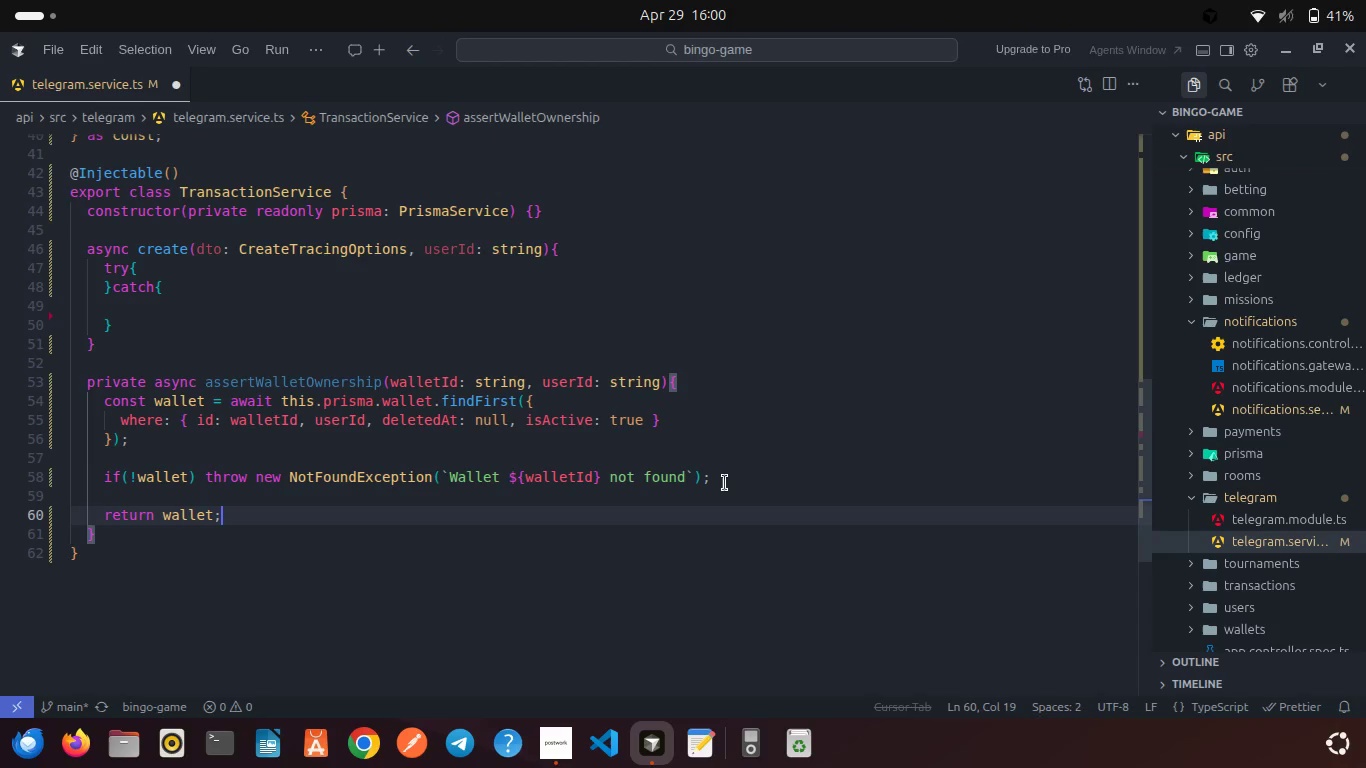 
wait(12.27)
 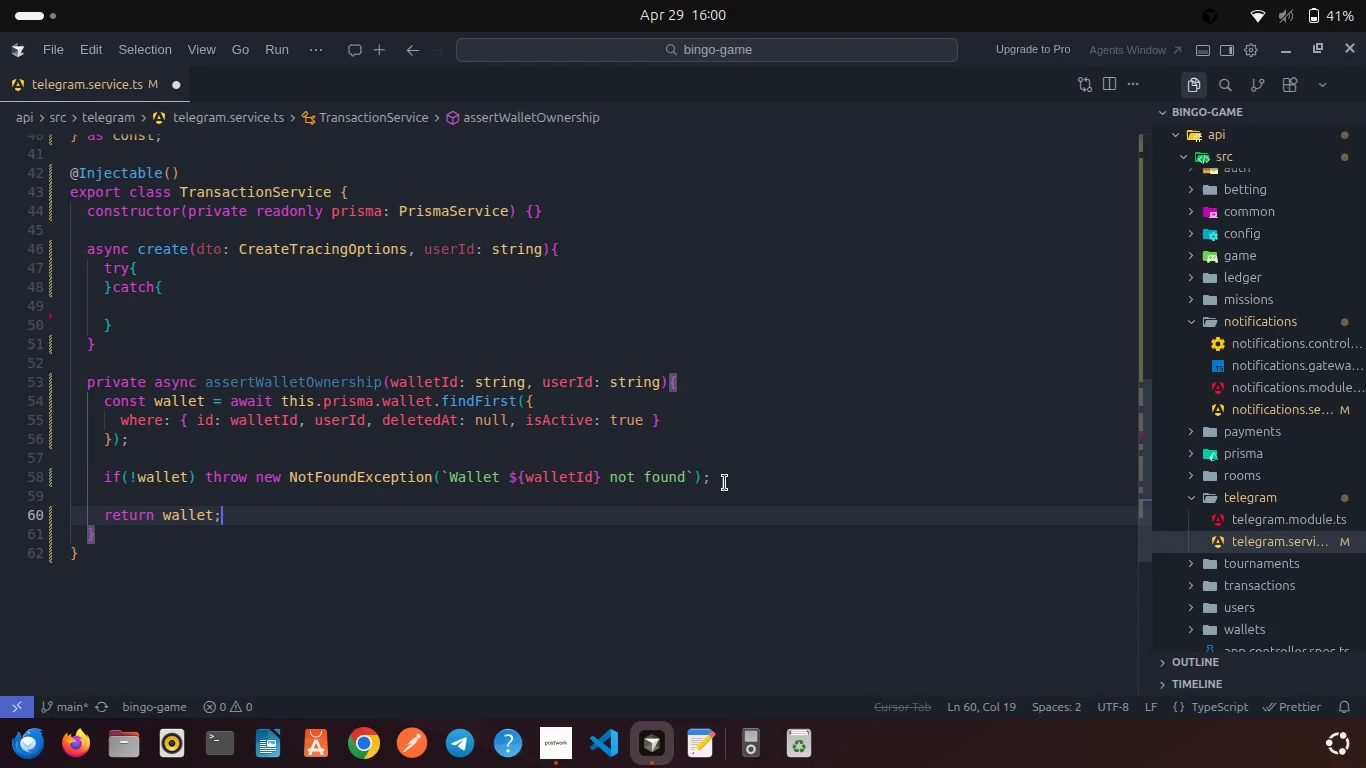 
left_click([125, 530])
 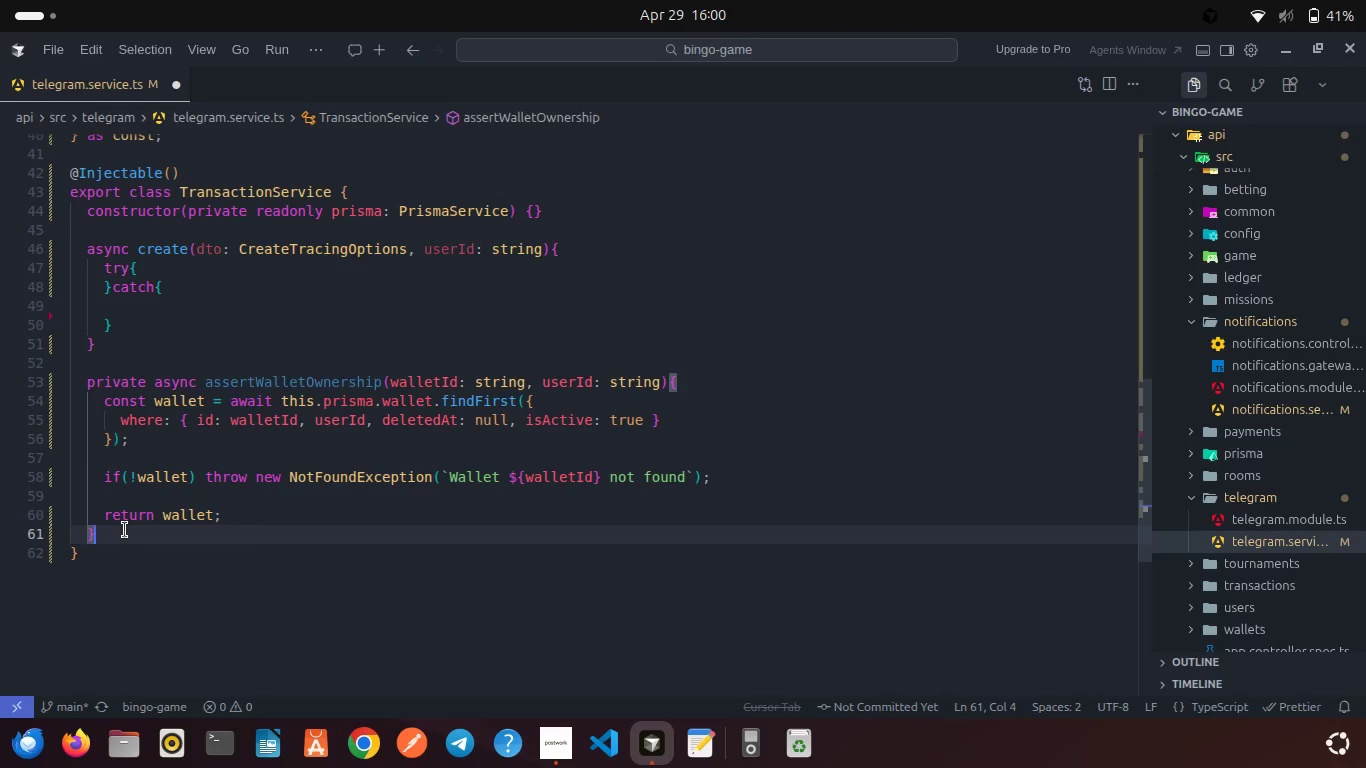 
key(Enter)
 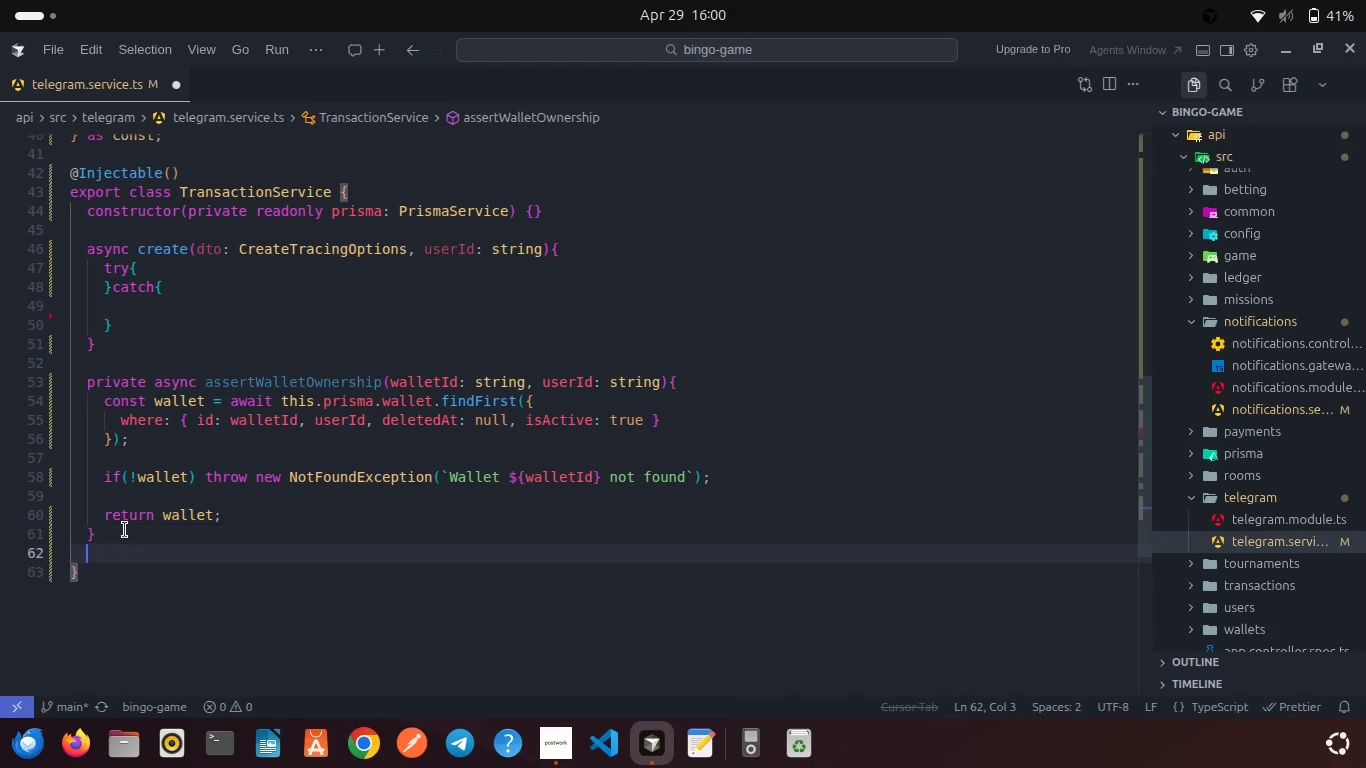 
key(Enter)
 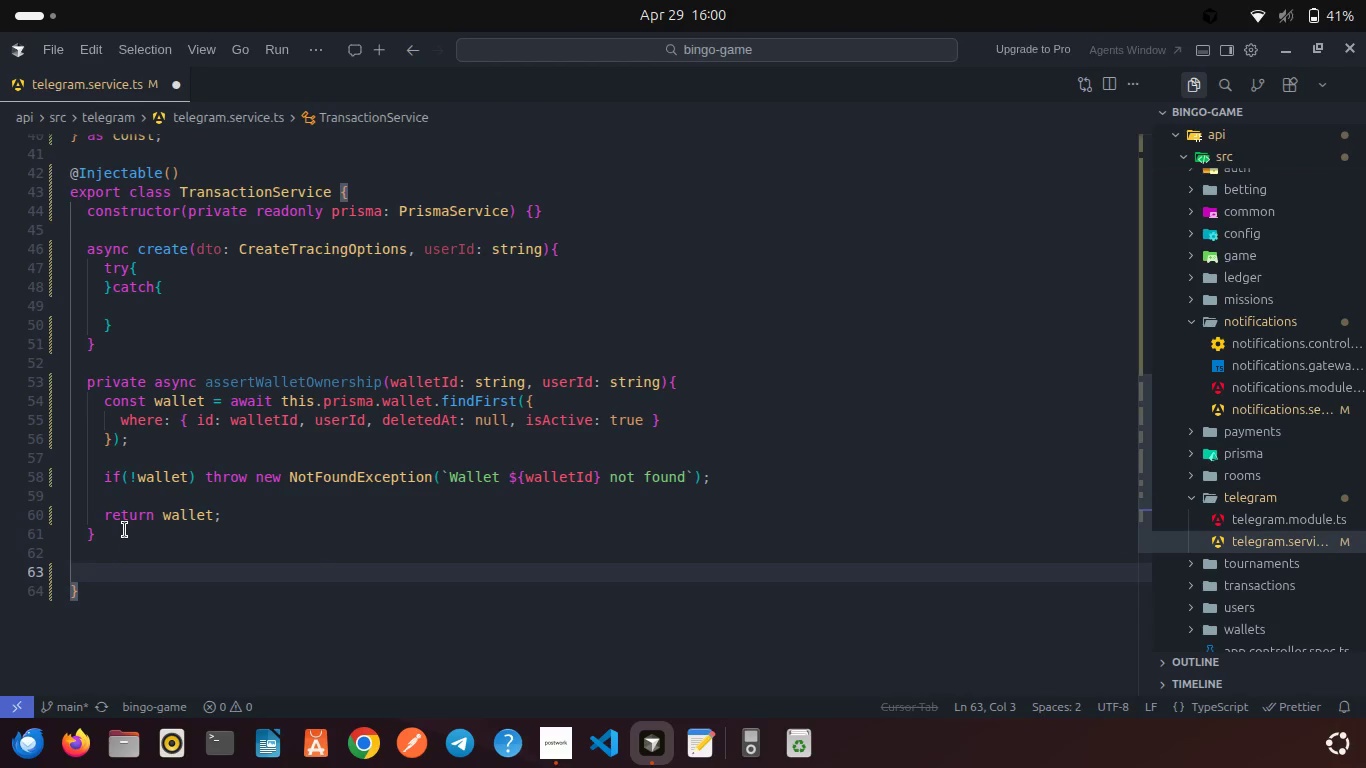 
type(priva)
 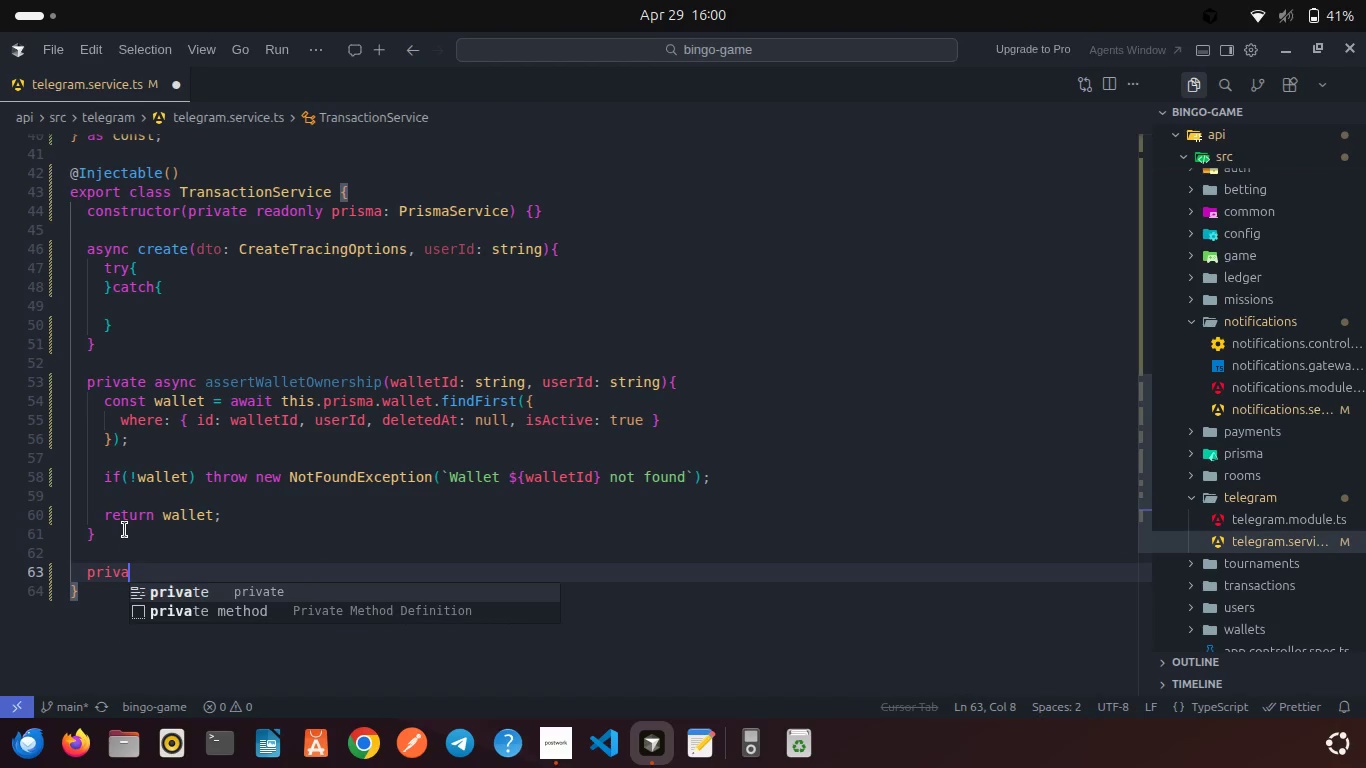 
key(Enter)
 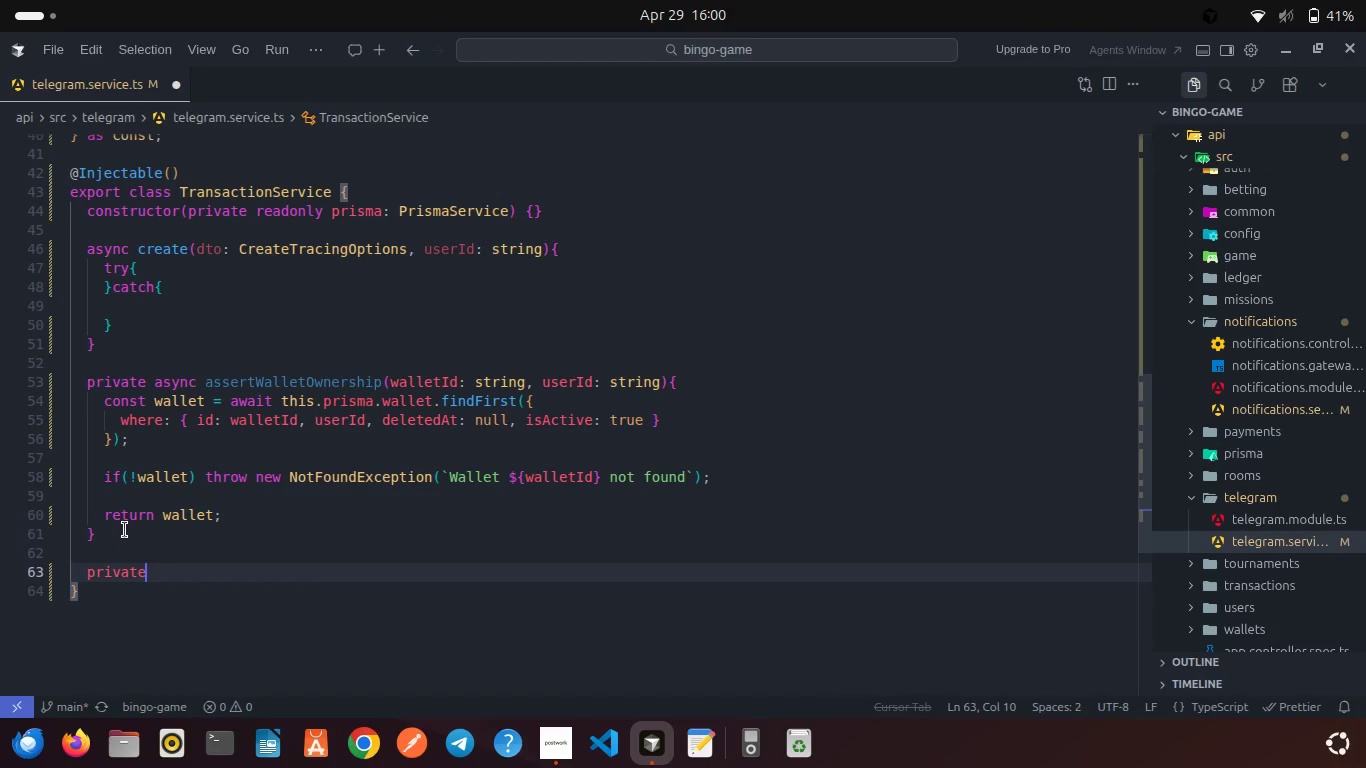 
type( asy)
 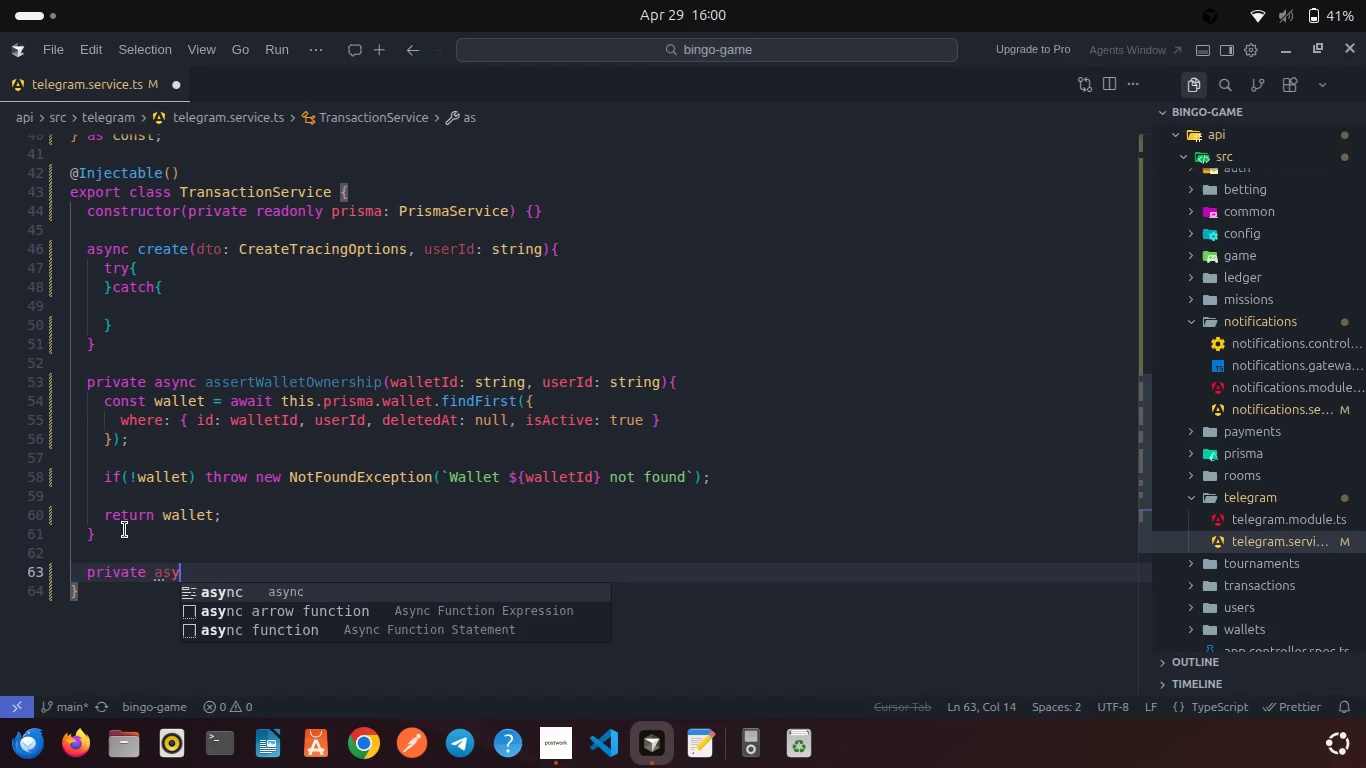 
key(Enter)
 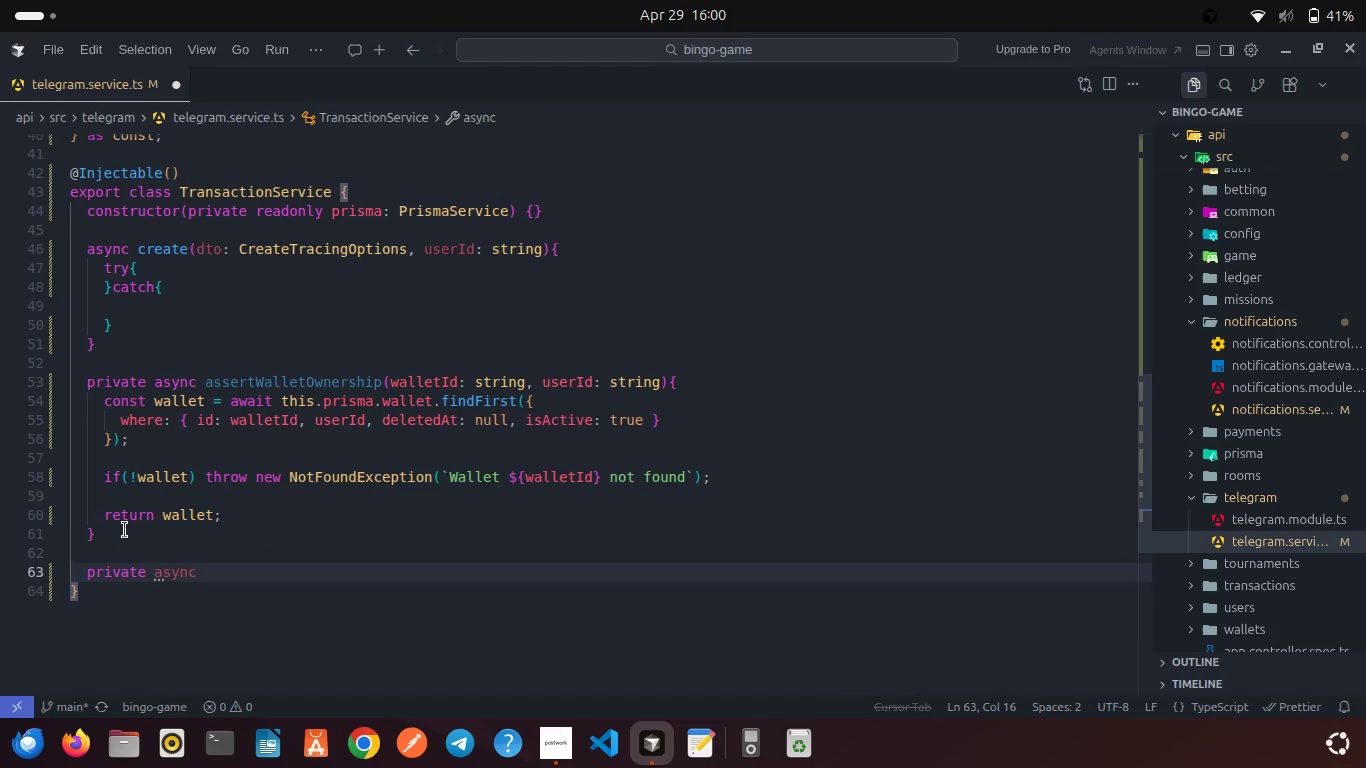 
type( applyBalanceEffect()
 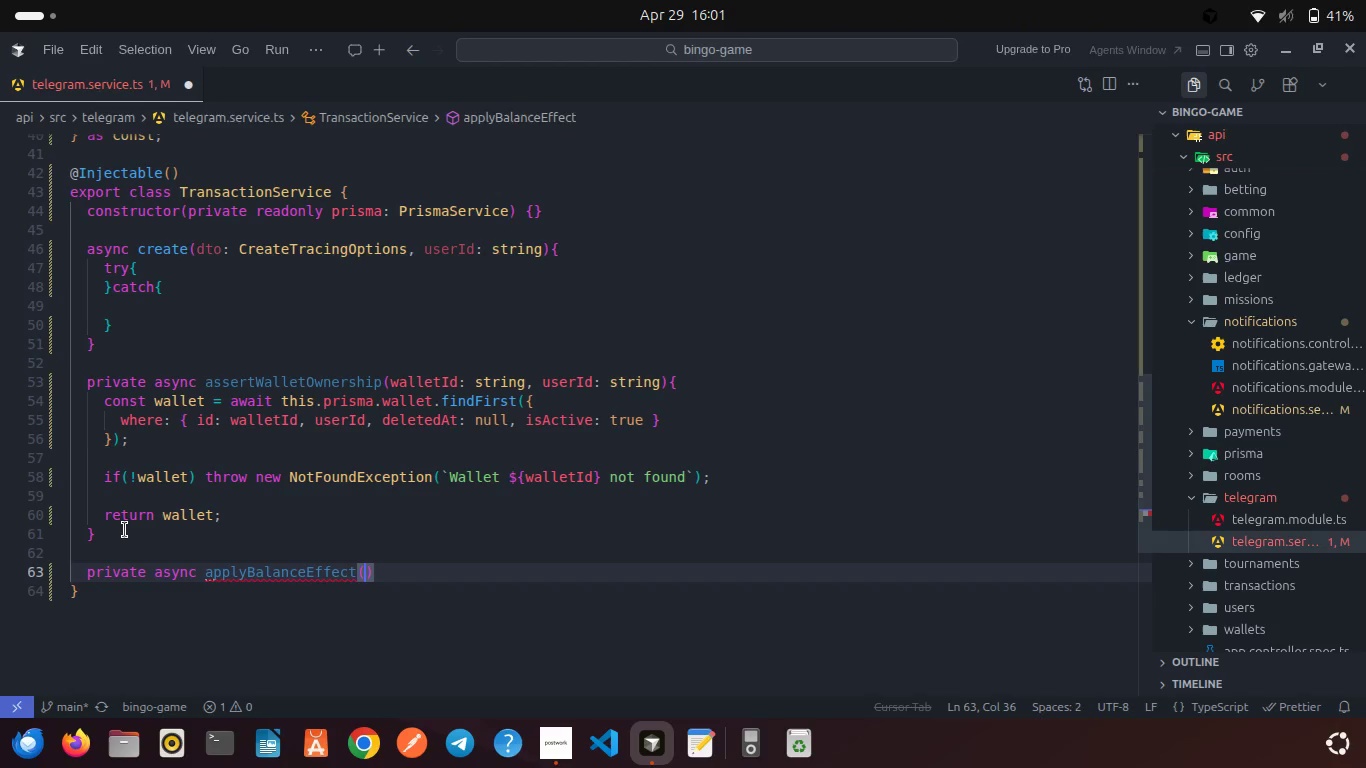 
key(Shift+0)
 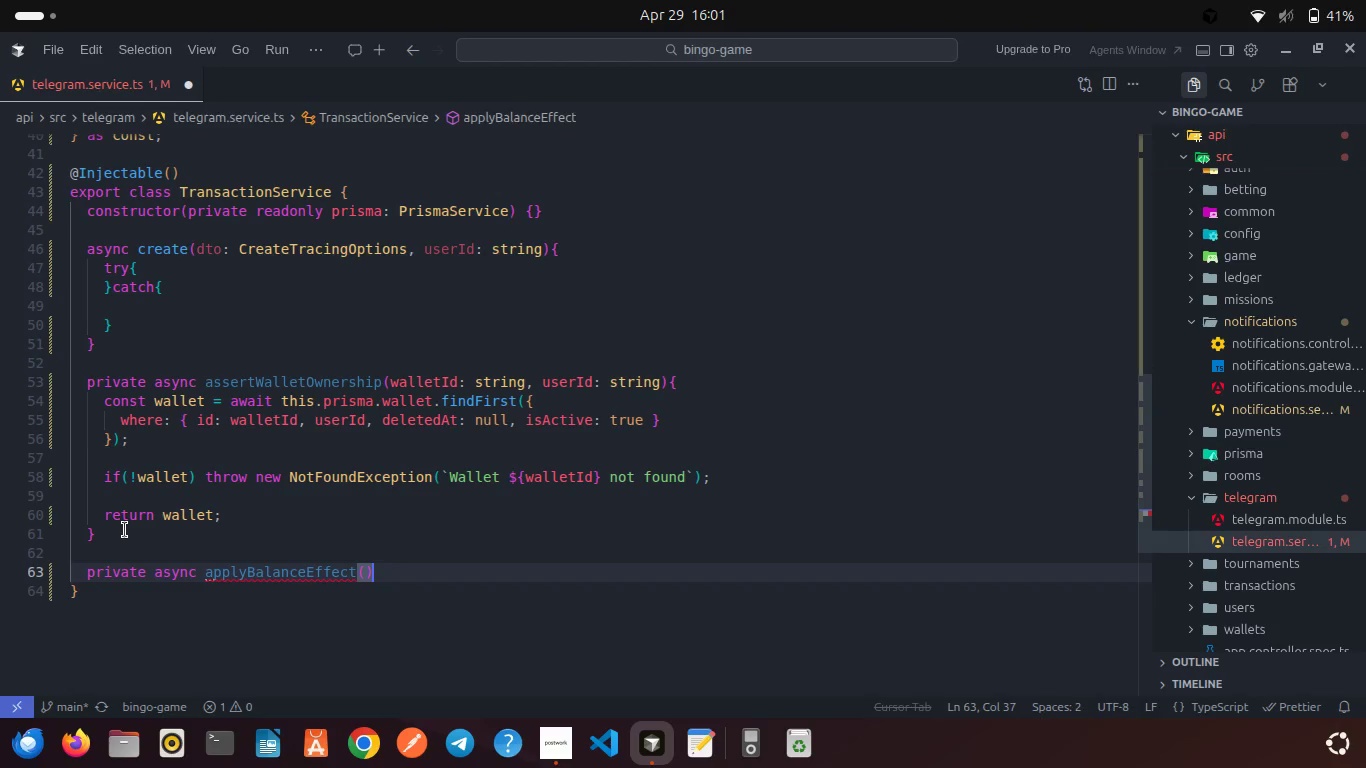 
key(Shift+ShiftRight)
 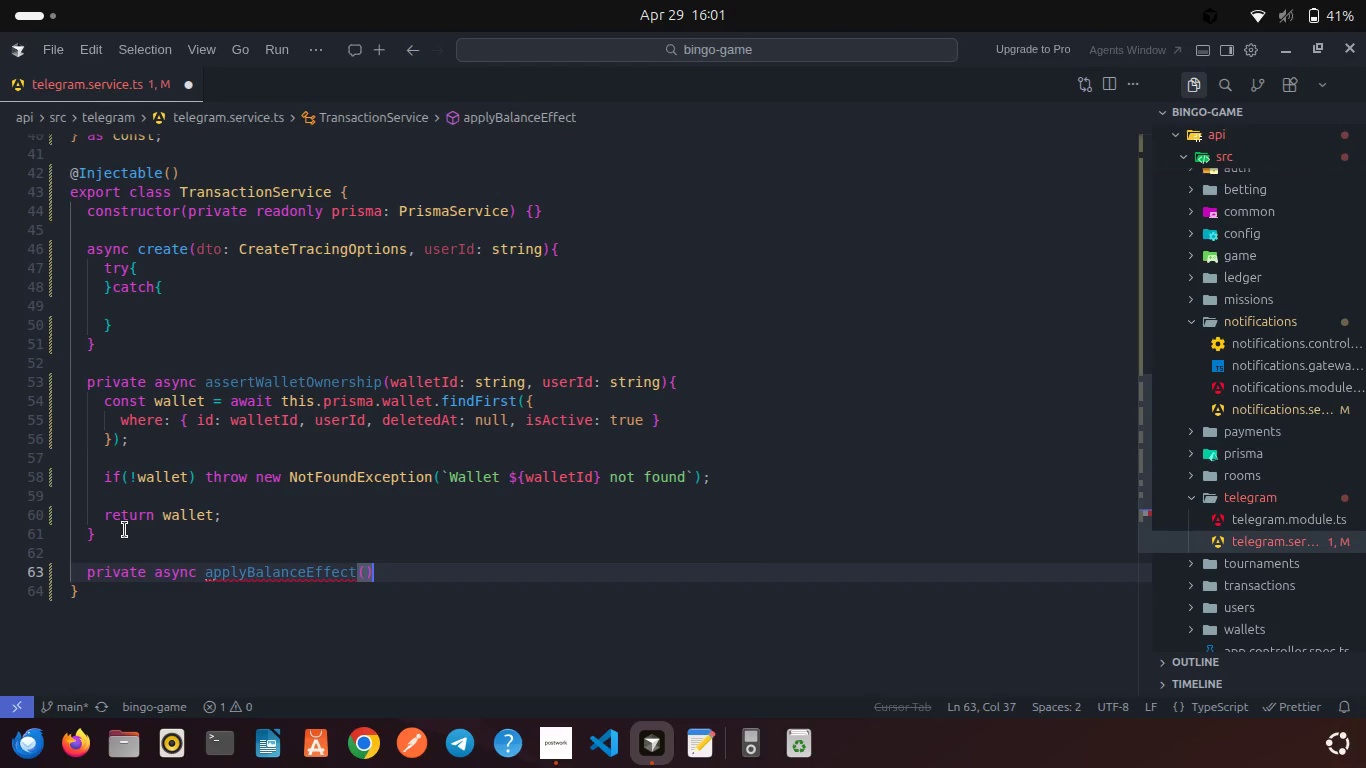 
key(Shift+BracketLeft)
 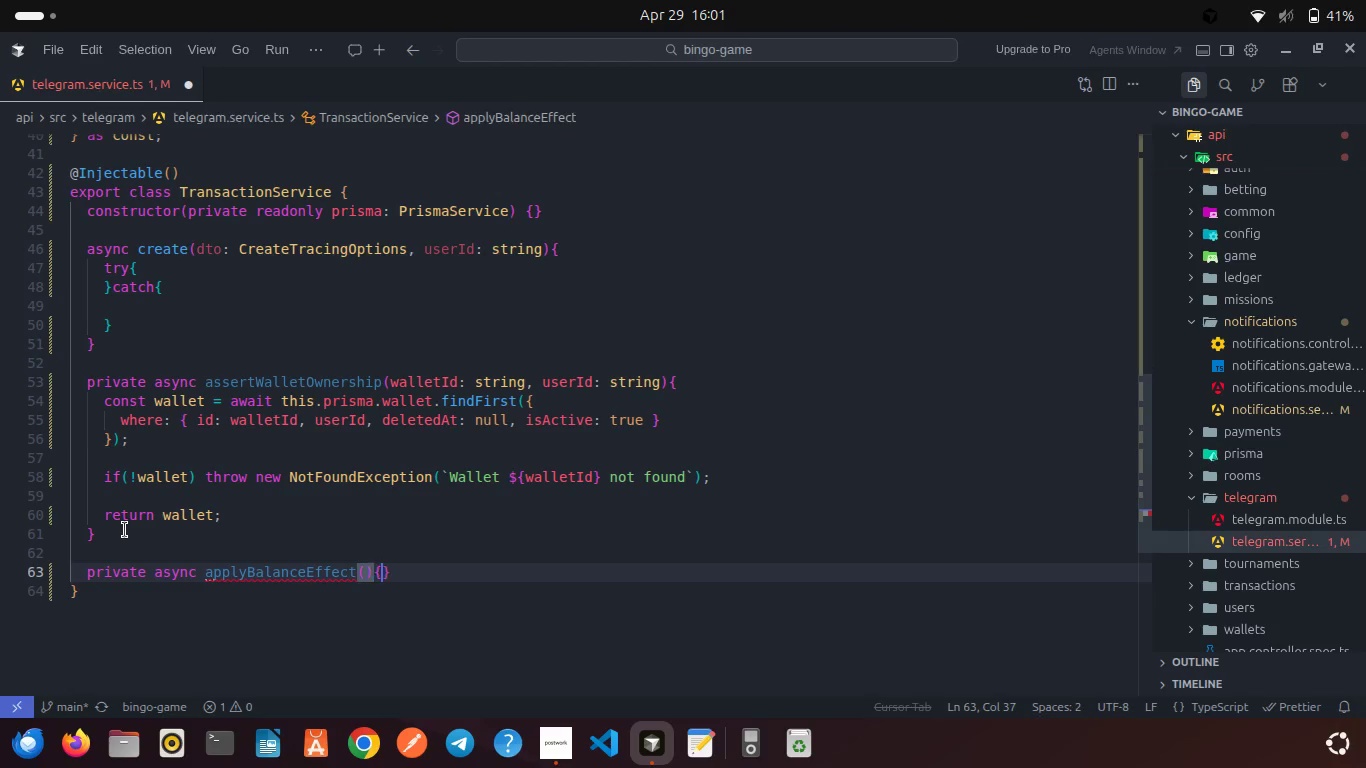 
key(Enter)
 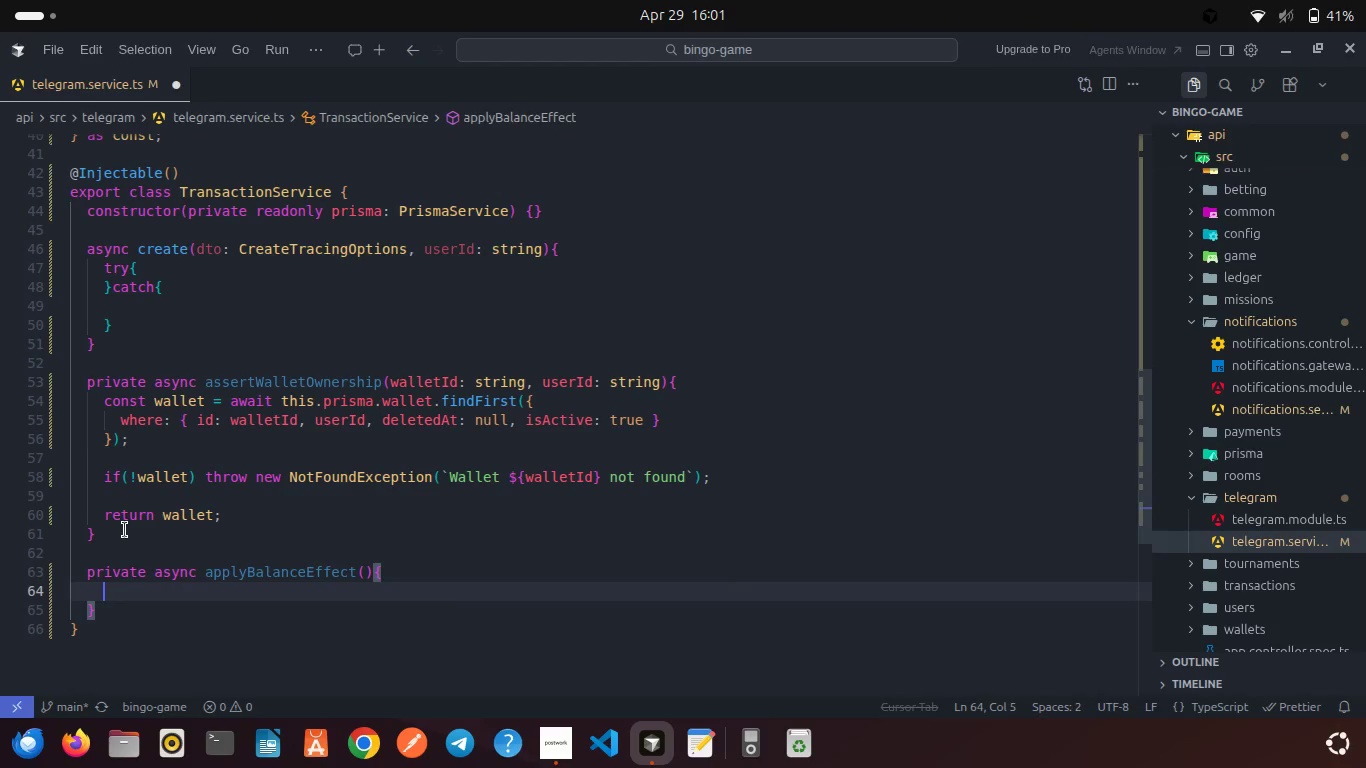 
scroll: coordinate [182, 476], scroll_direction: up, amount: 5.0
 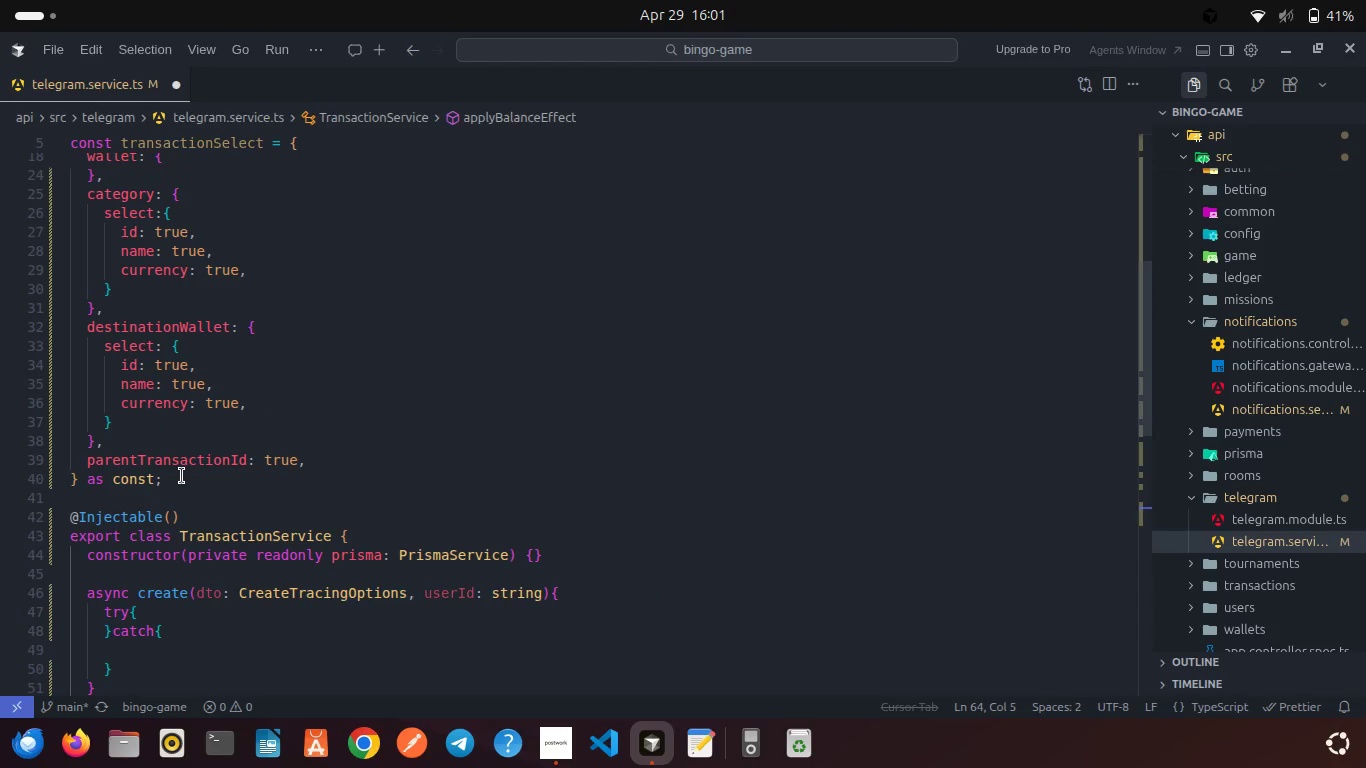 
scroll: coordinate [182, 476], scroll_direction: down, amount: 2.0
 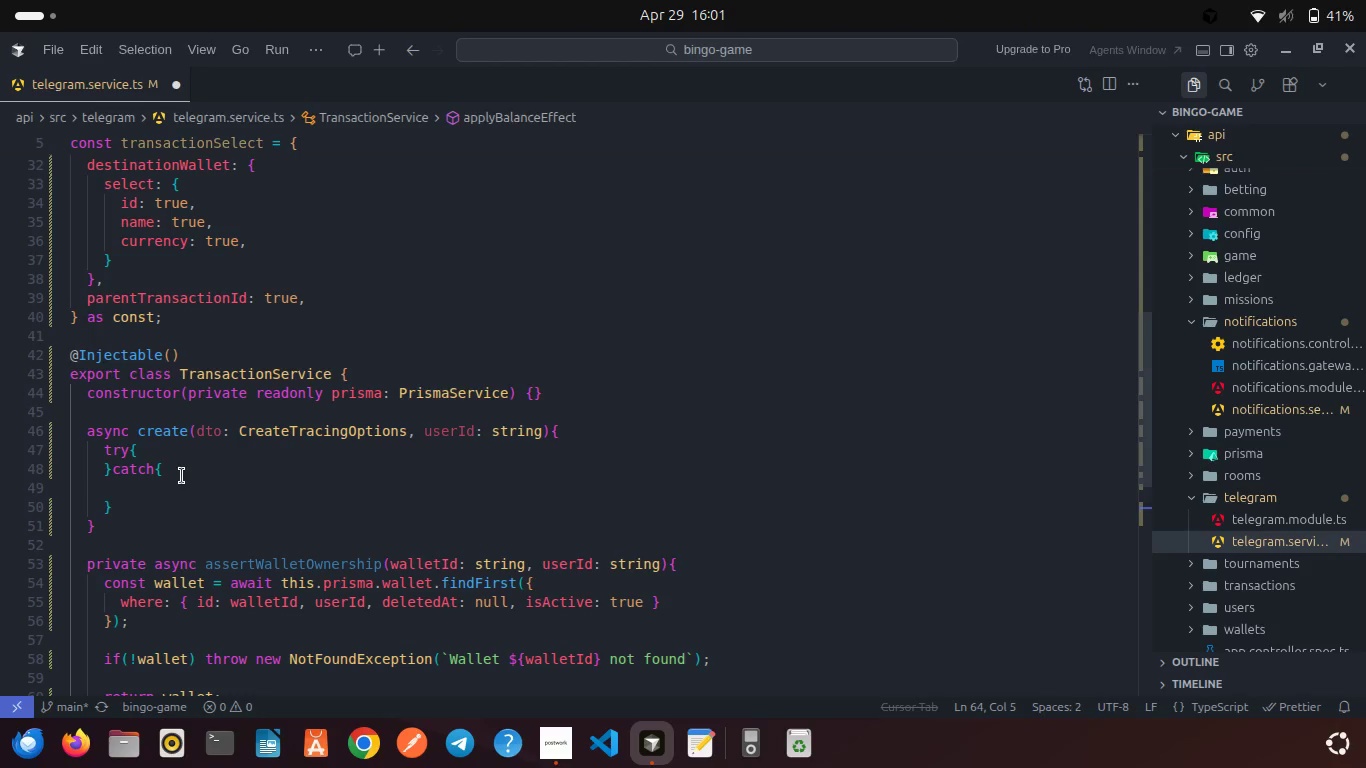 
scroll: coordinate [182, 476], scroll_direction: up, amount: 2.0
 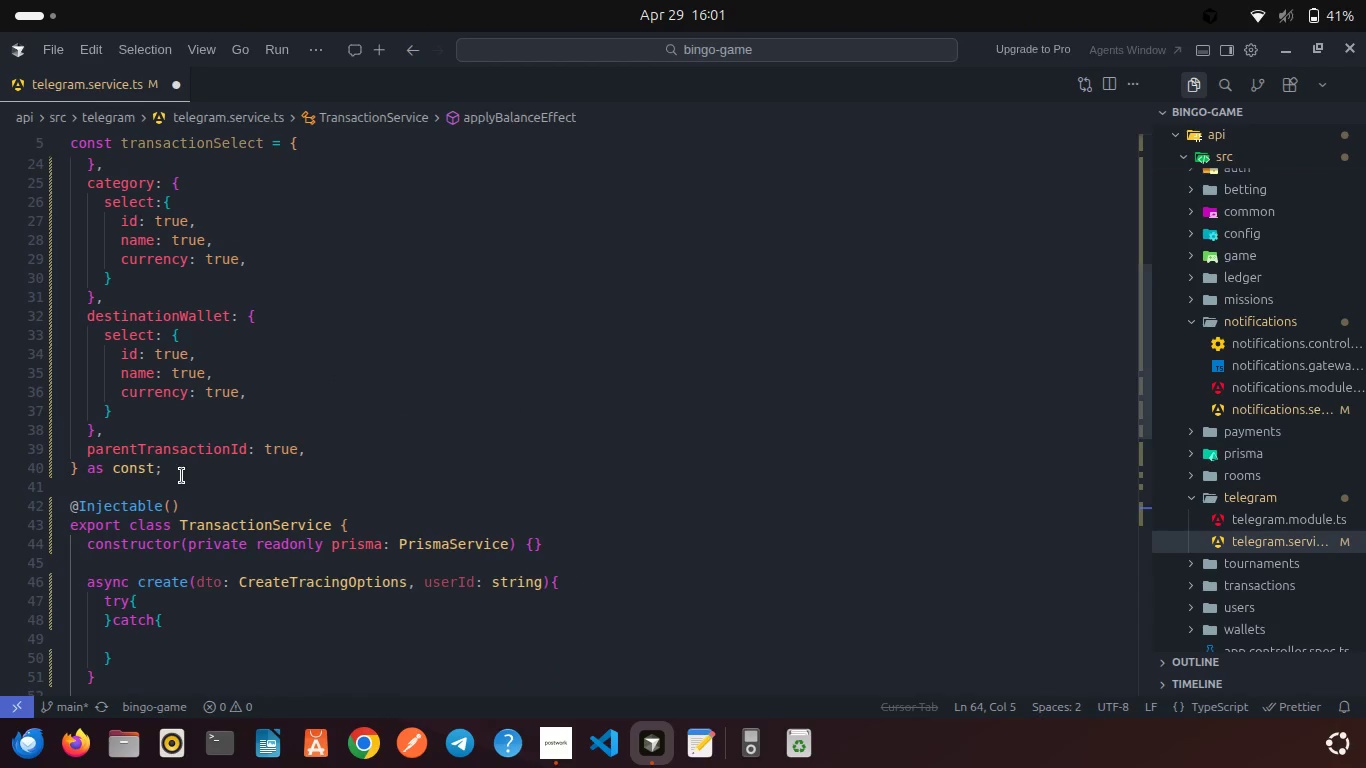 
wait(6.44)
 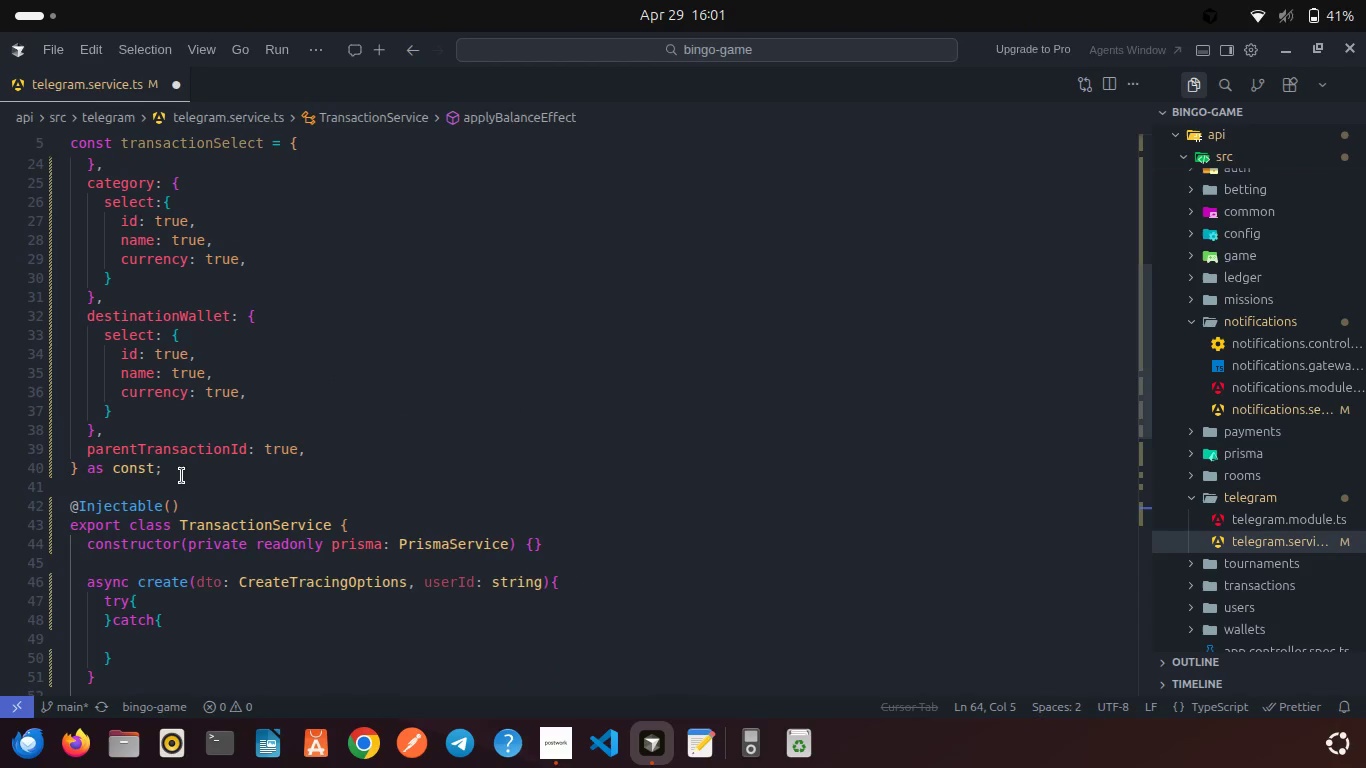 
scroll: coordinate [210, 456], scroll_direction: up, amount: 2.0
 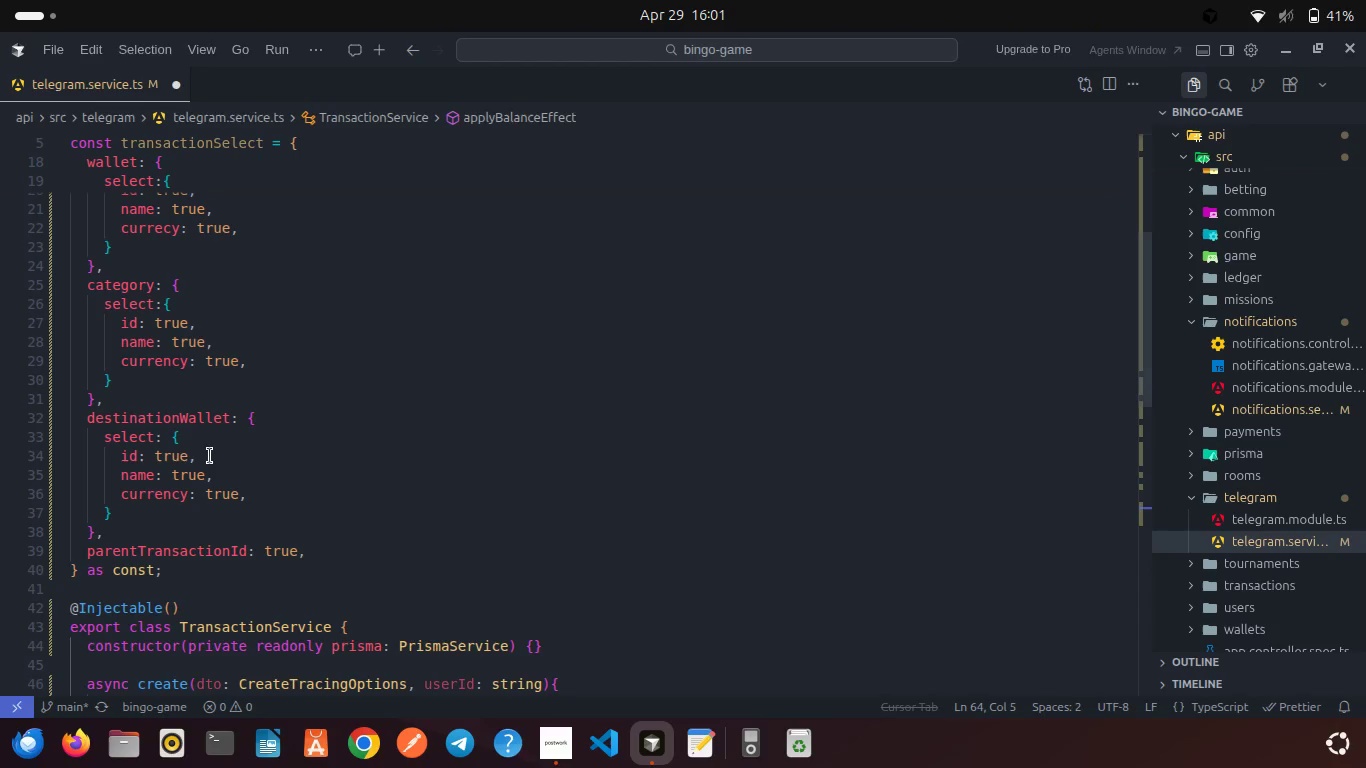 
wait(5.08)
 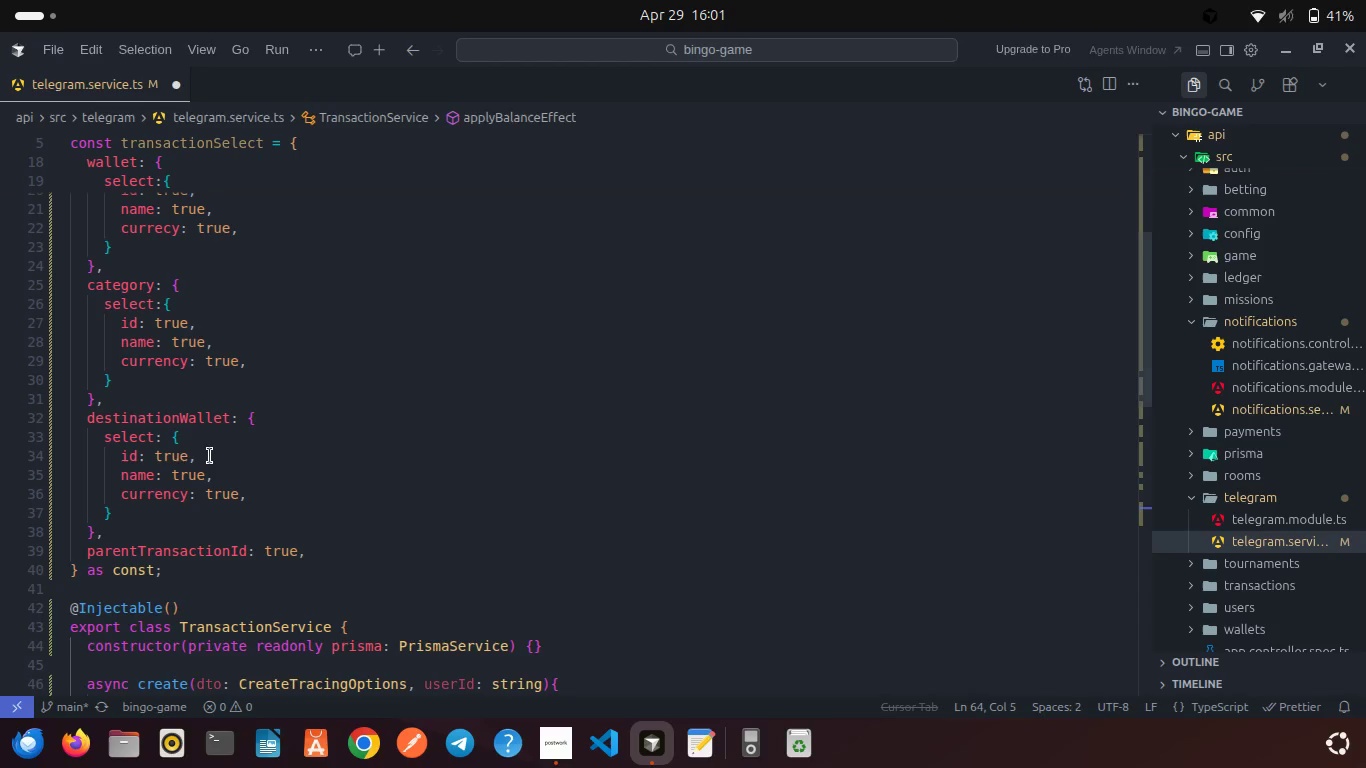 
scroll: coordinate [210, 456], scroll_direction: down, amount: 15.0
 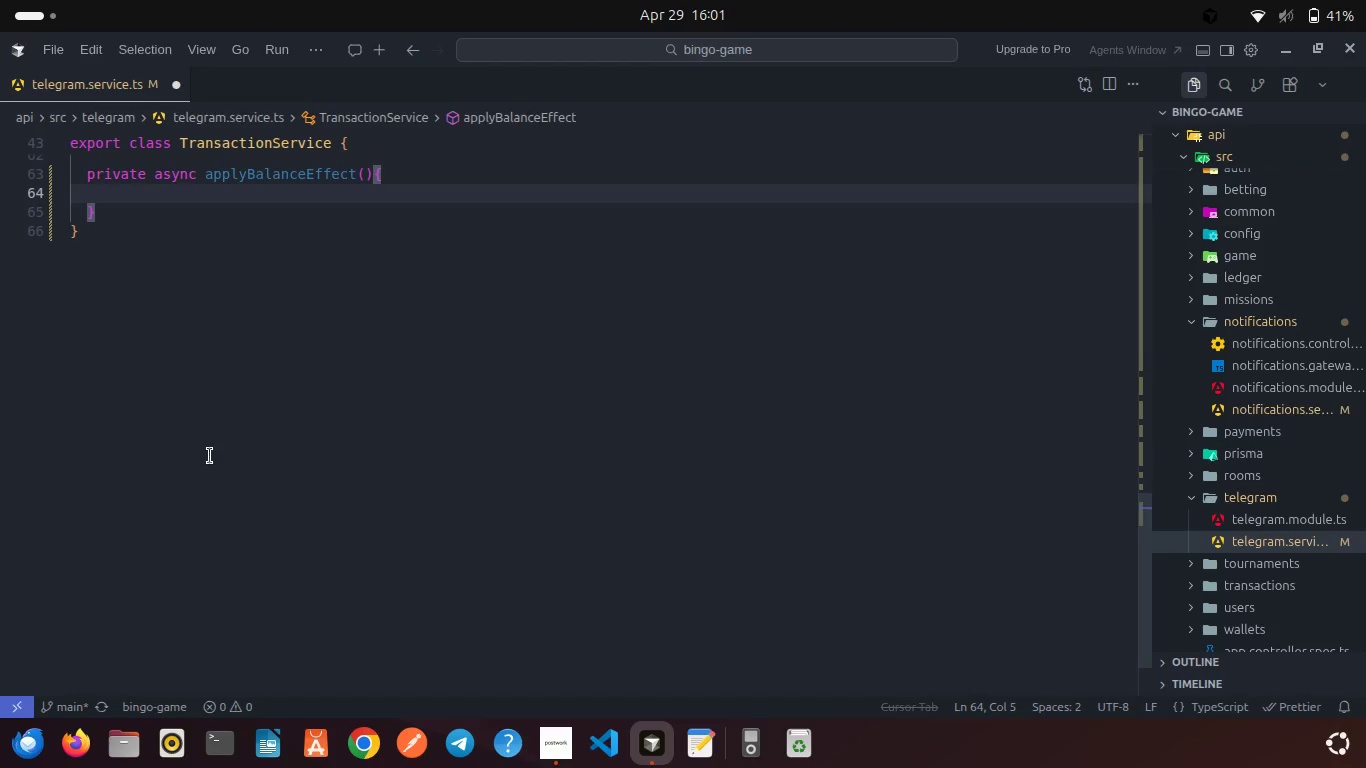 
scroll: coordinate [210, 456], scroll_direction: up, amount: 2.0
 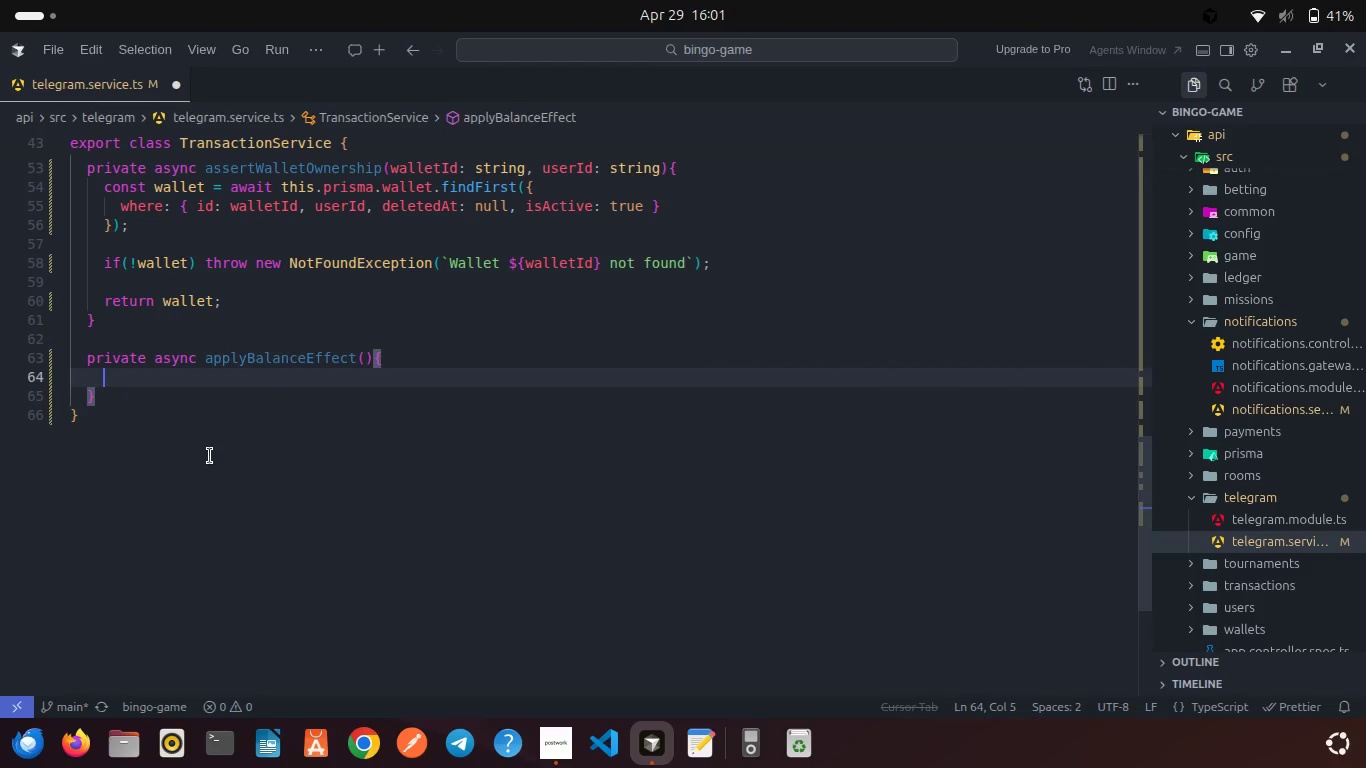 
left_click([281, 432])
 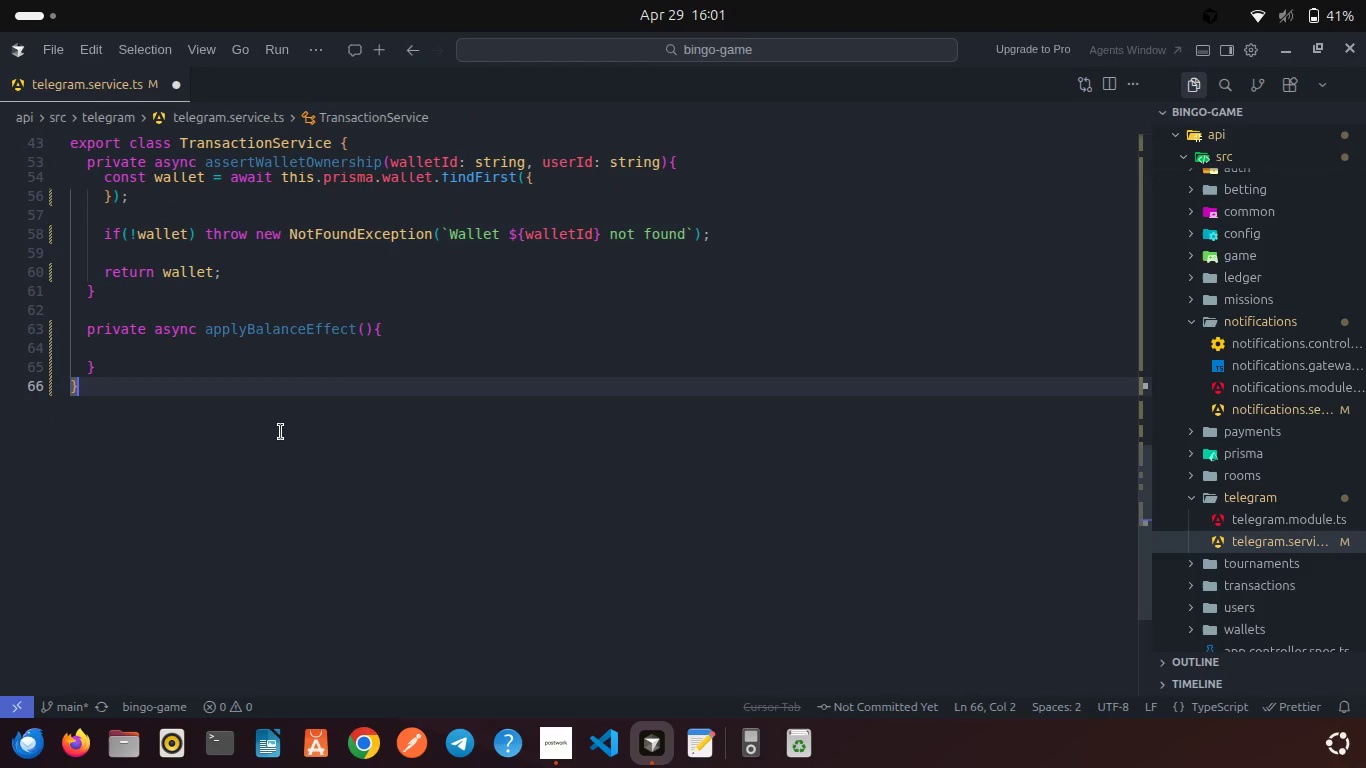 
key(Control+ControlLeft)
 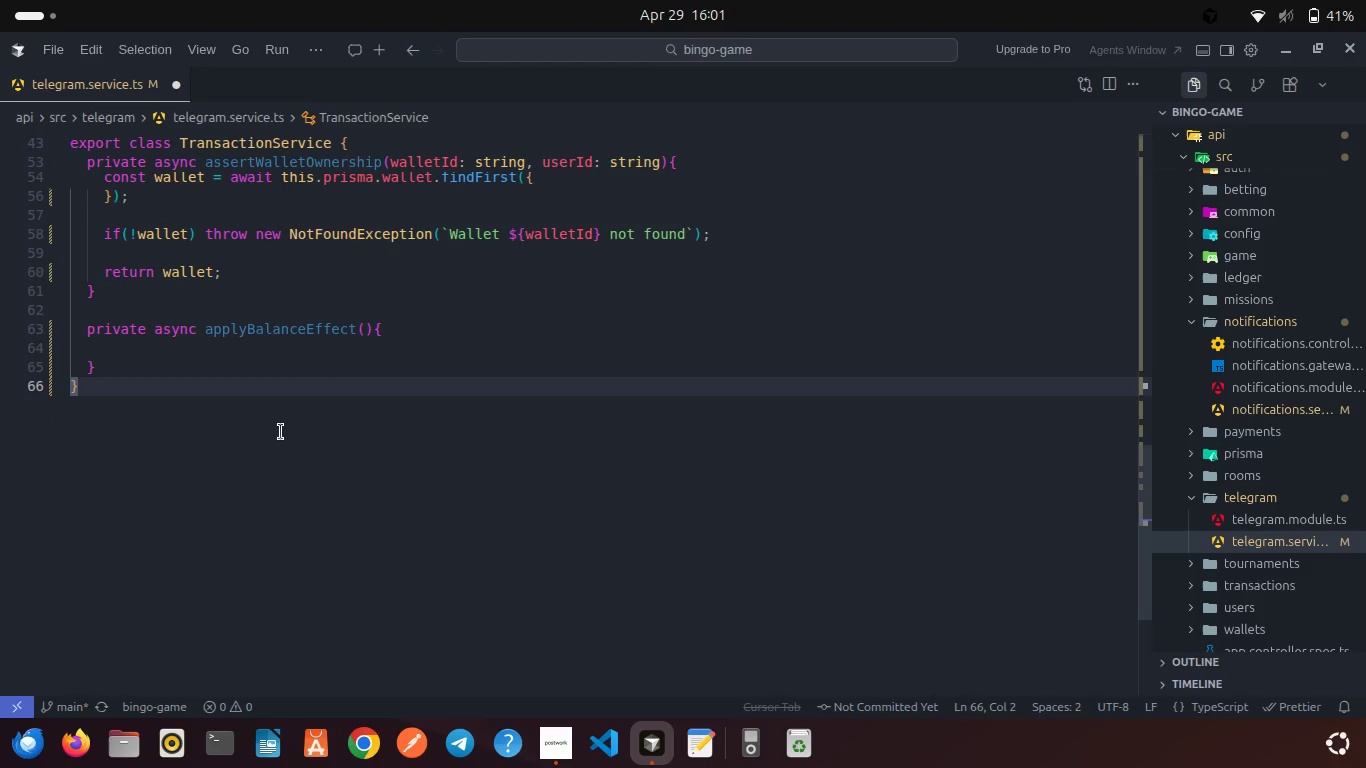 
key(A)
 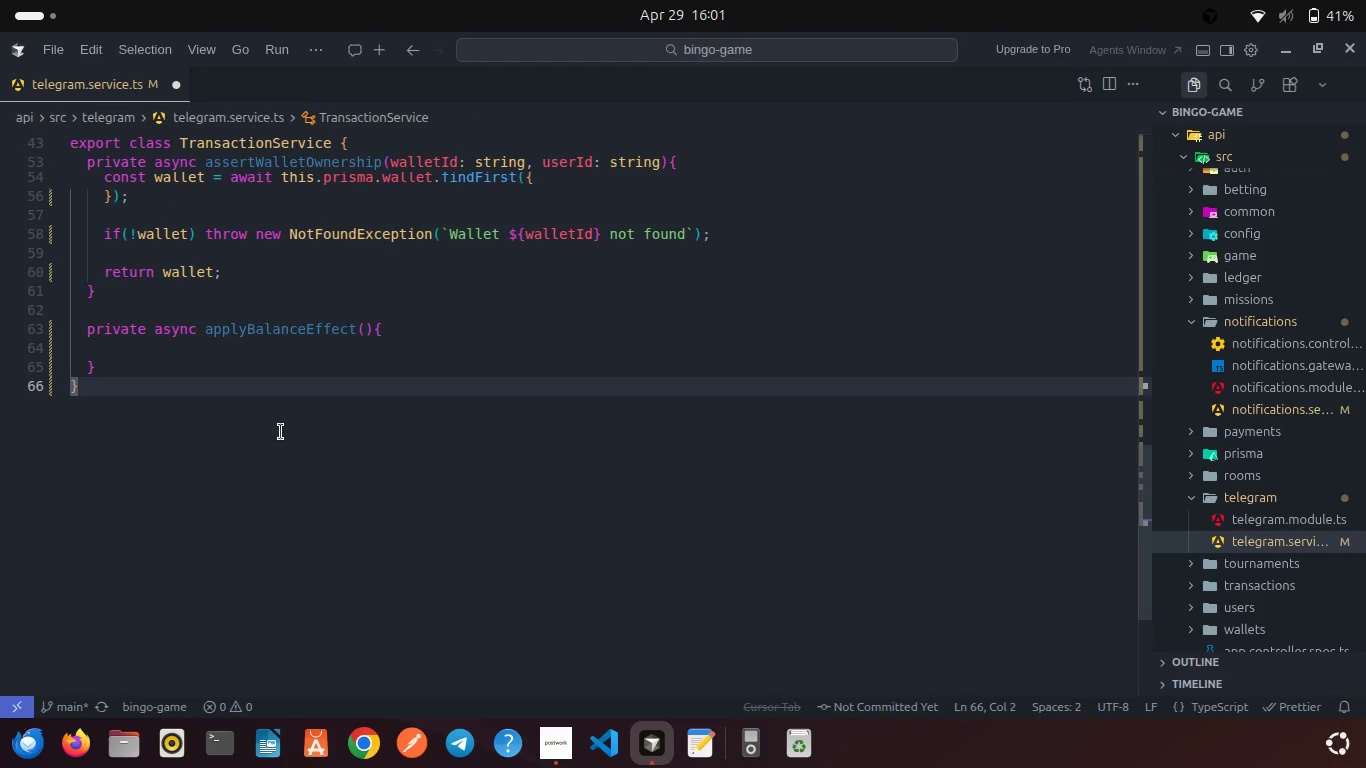 
key(Control+ControlLeft)
 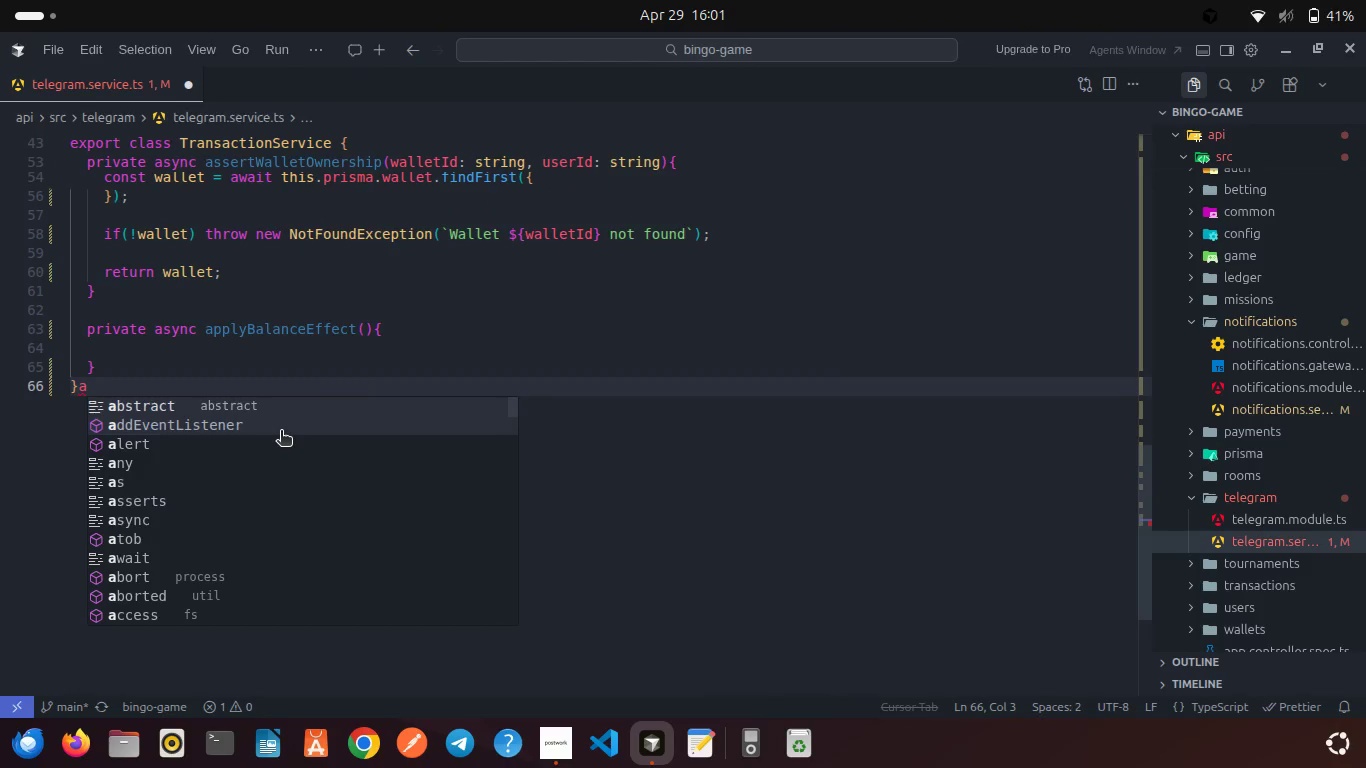 
key(Backspace)
 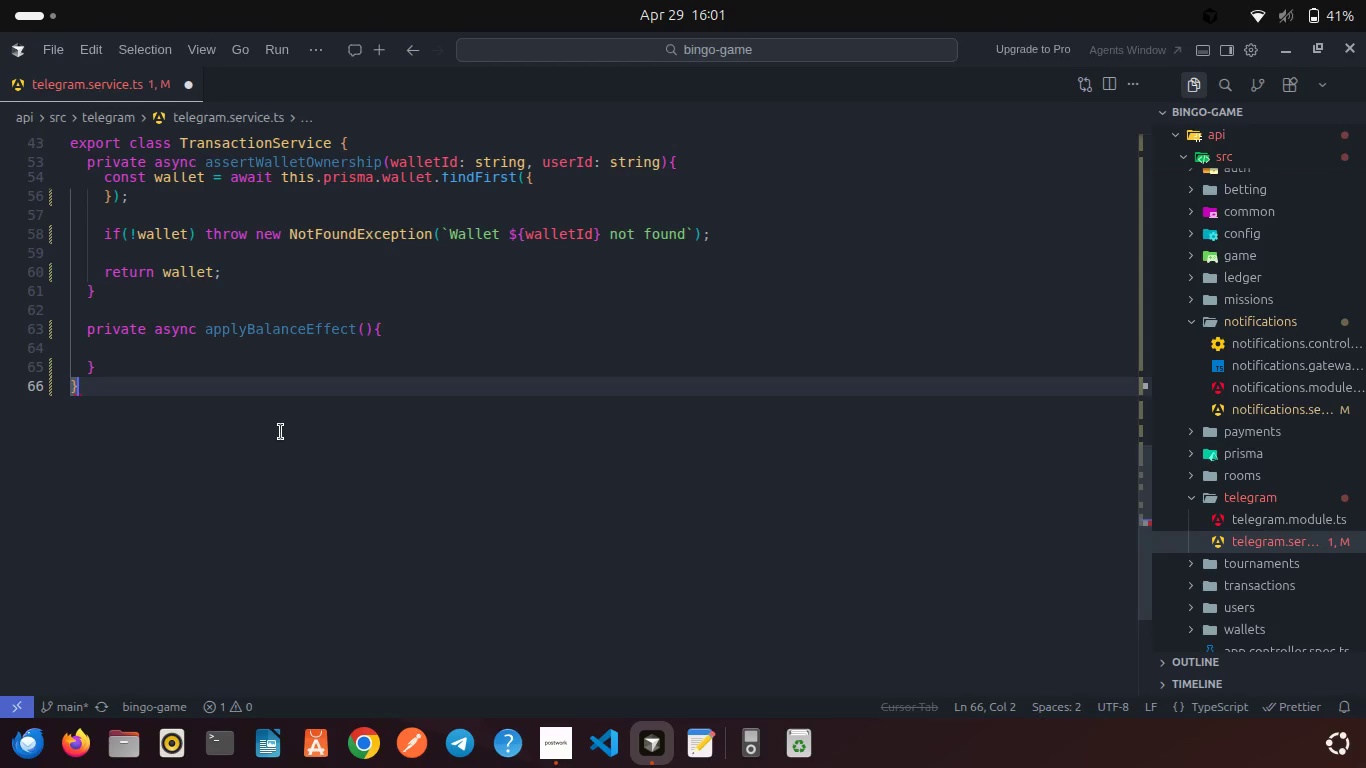 
key(Control+A)
 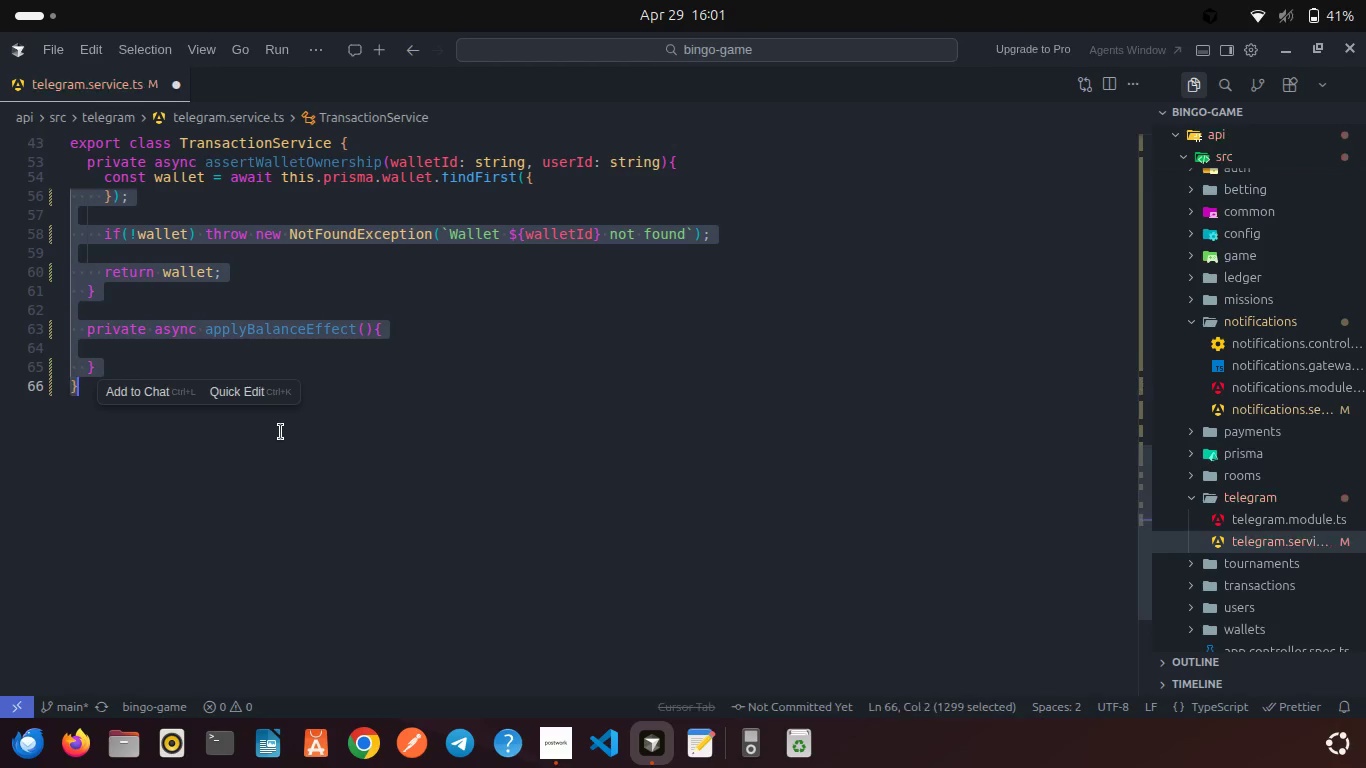 
key(Backspace)
 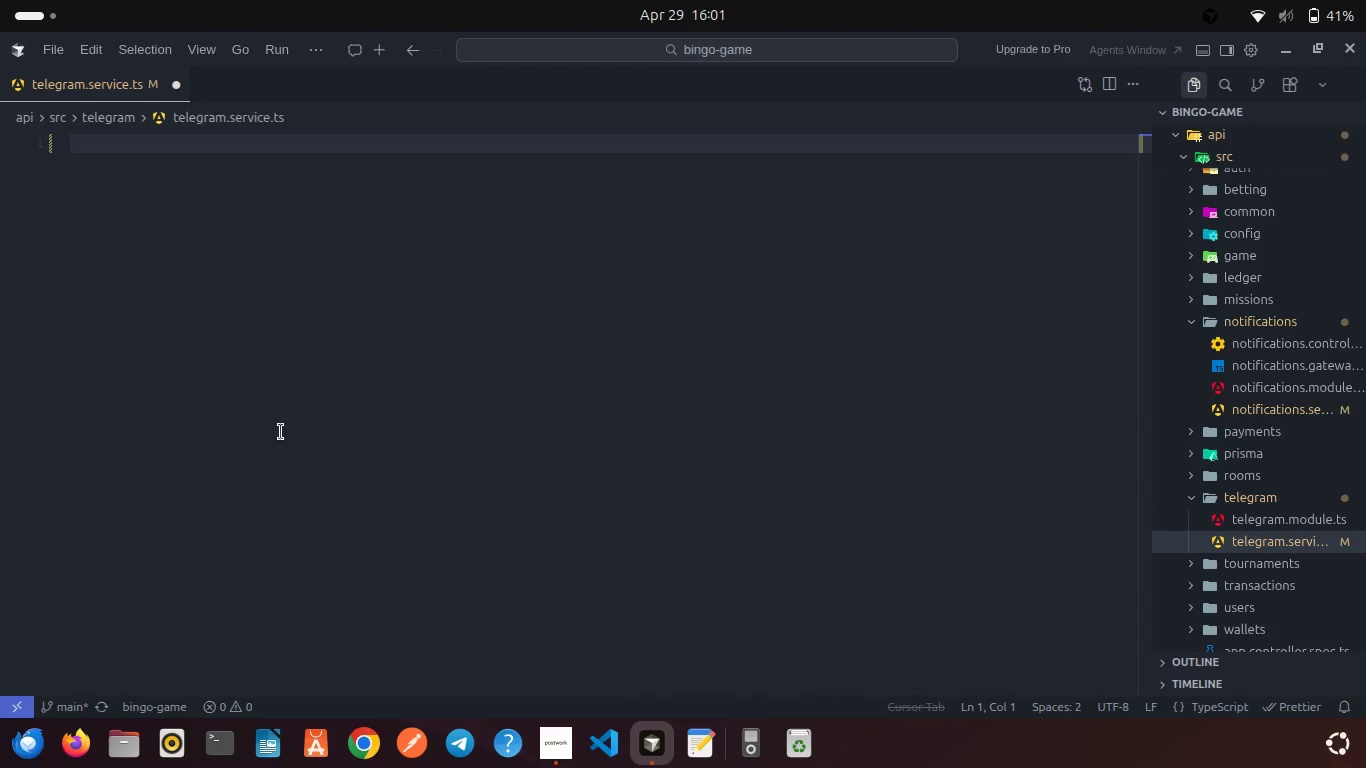 
scroll: coordinate [281, 432], scroll_direction: up, amount: 1.0
 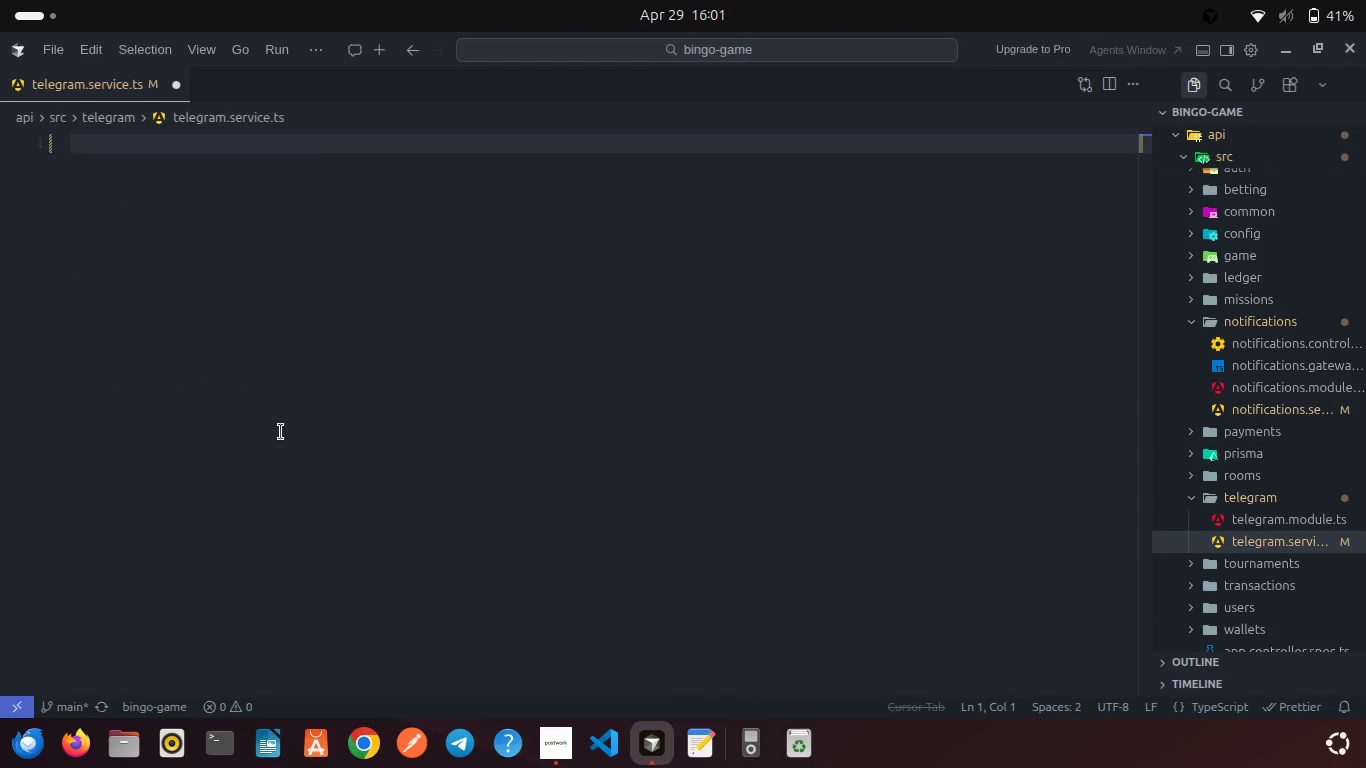 
scroll: coordinate [281, 432], scroll_direction: down, amount: 5.0
 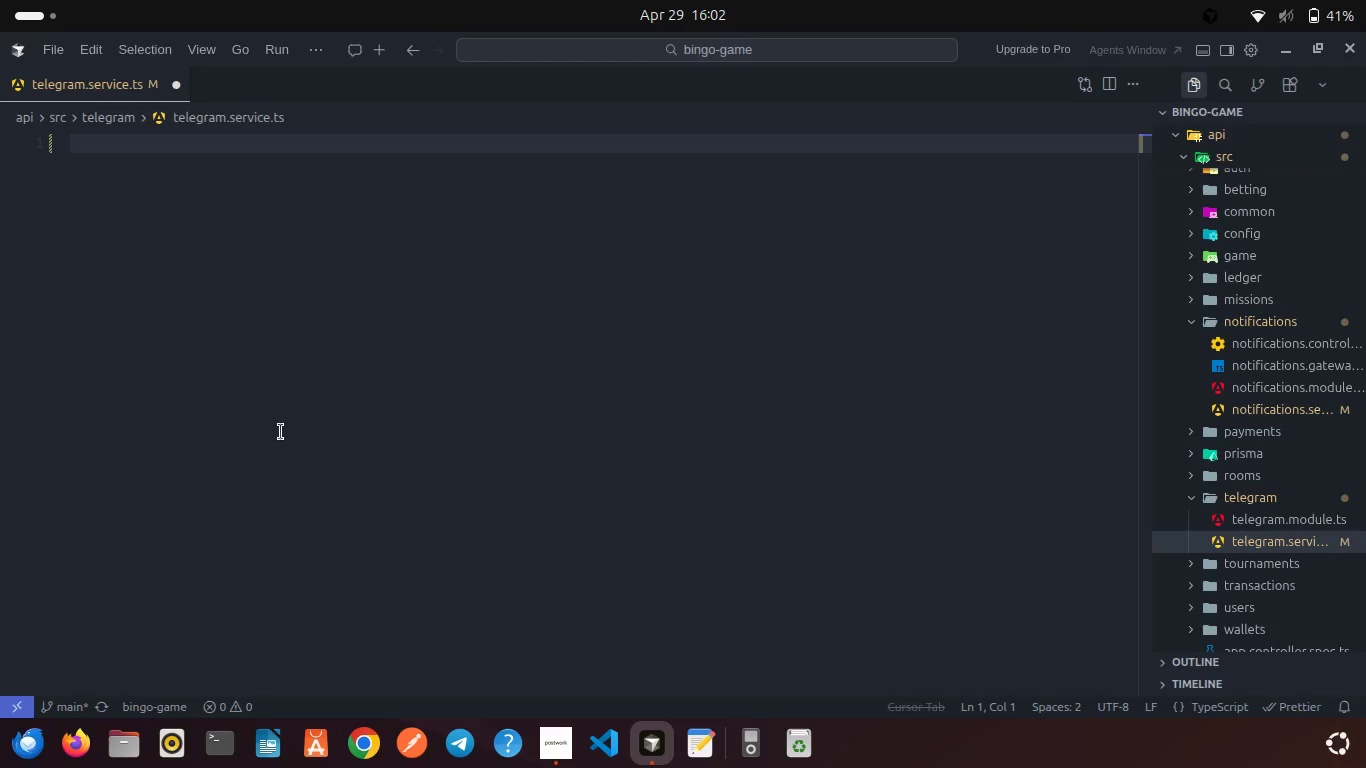 
wait(11.36)
 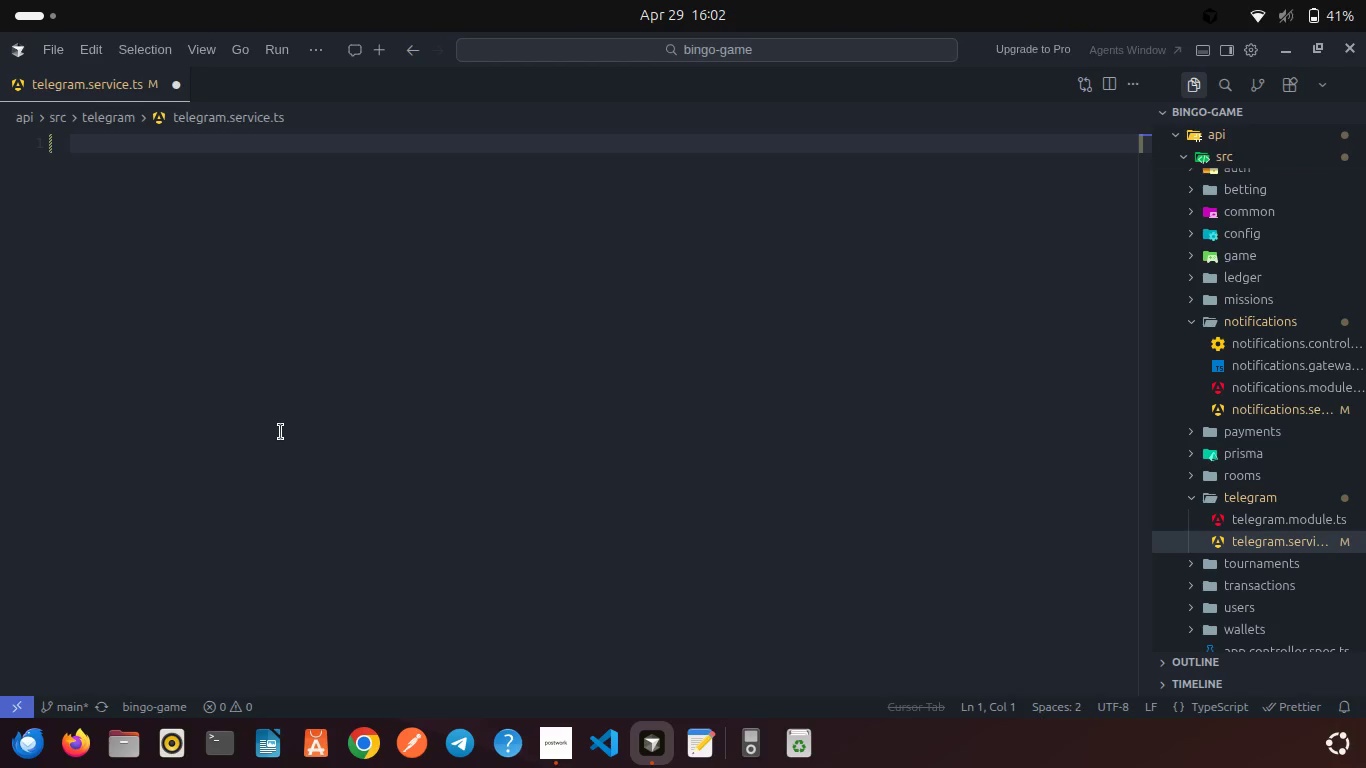 
type(type SendTelegramMessageOption = {)
 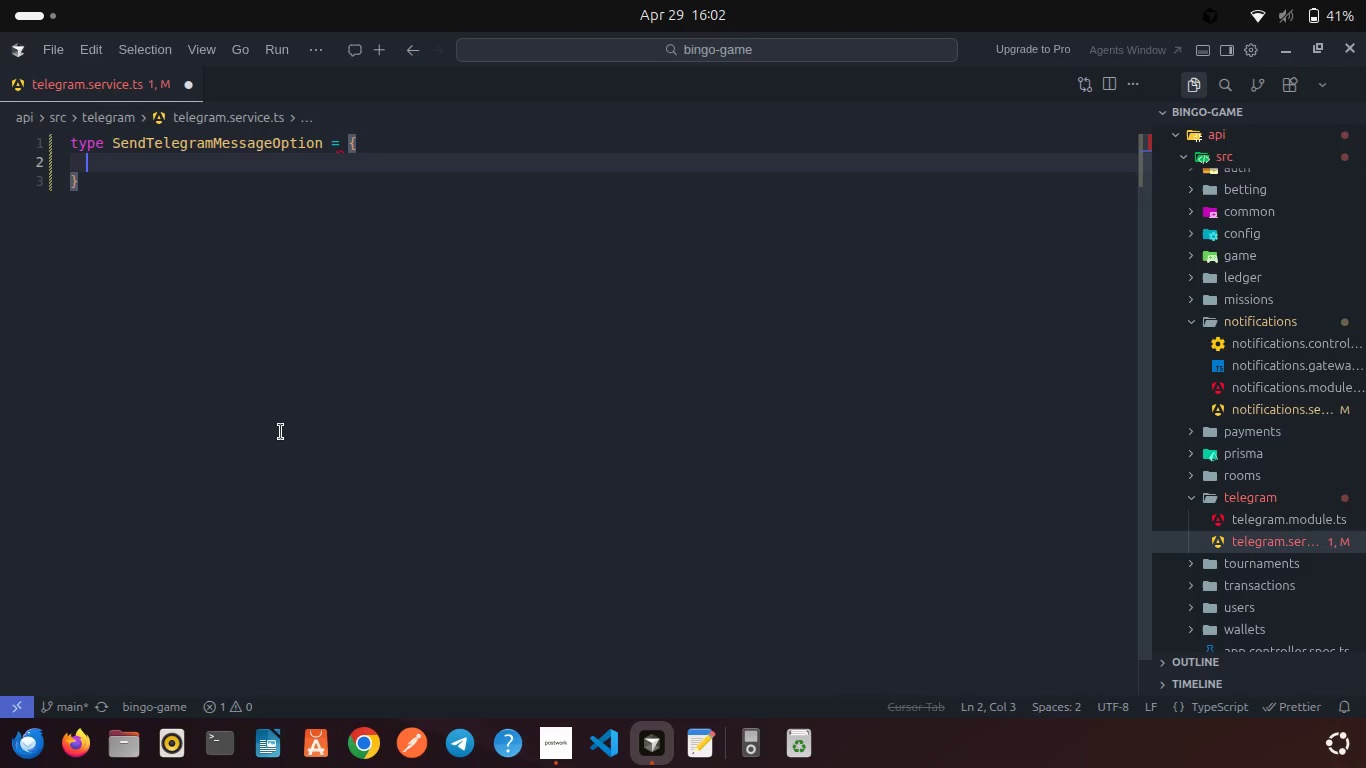 
 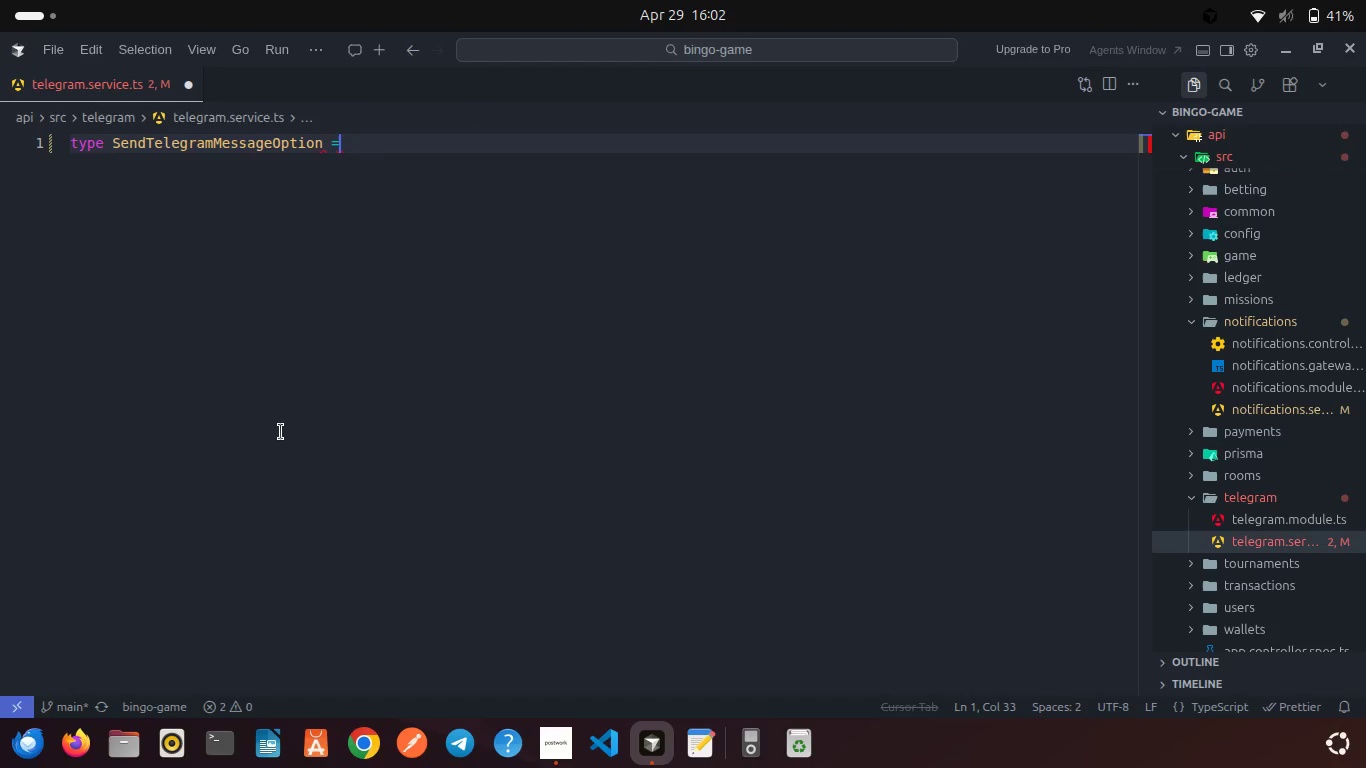 
key(Enter)
 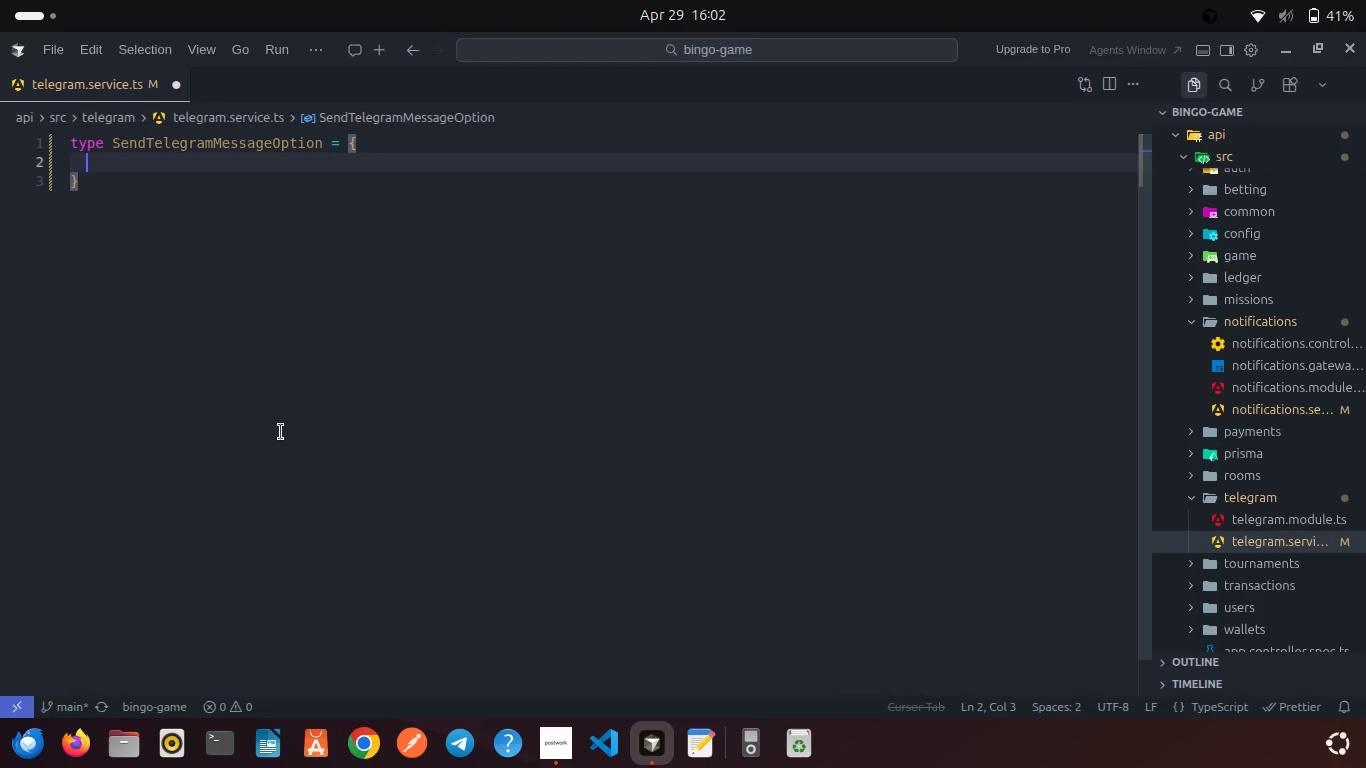 
wait(5.5)
 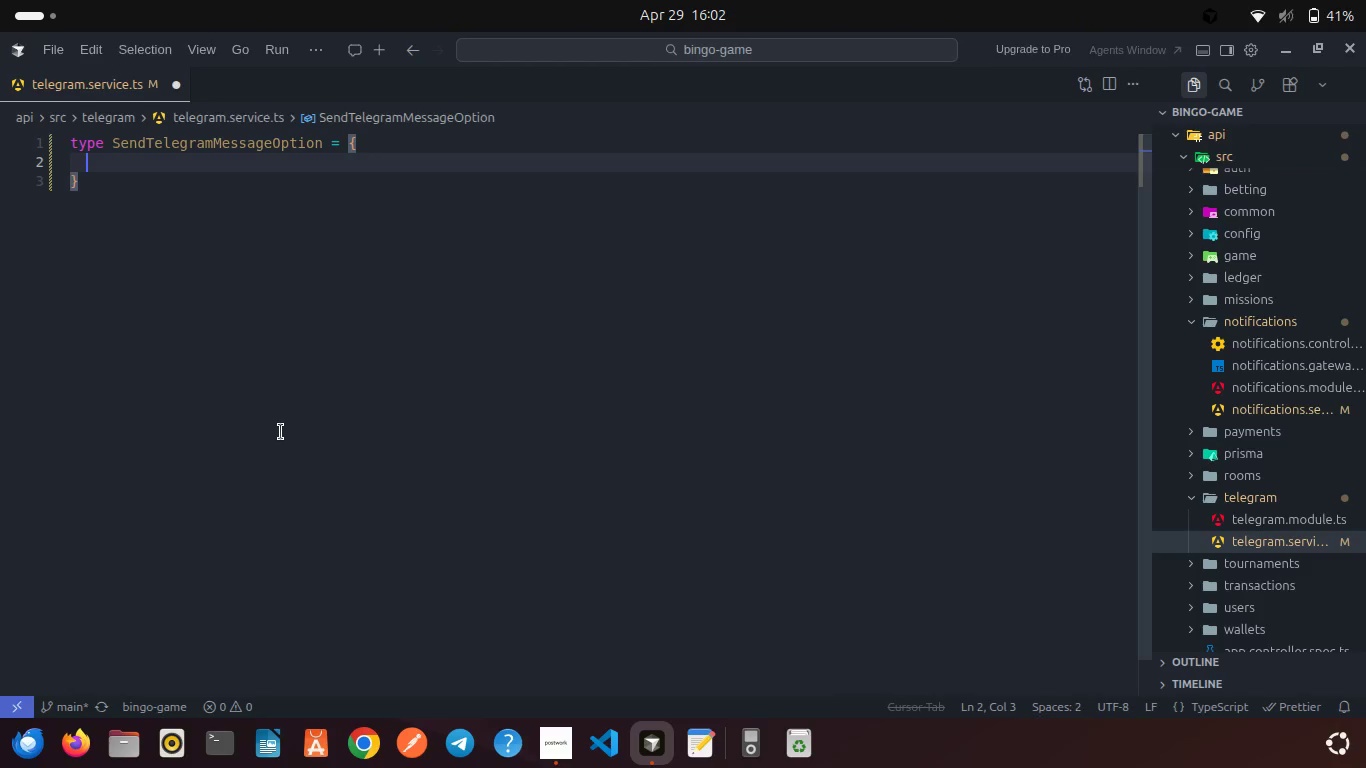 
type(paramseMode?: 'HTML)
 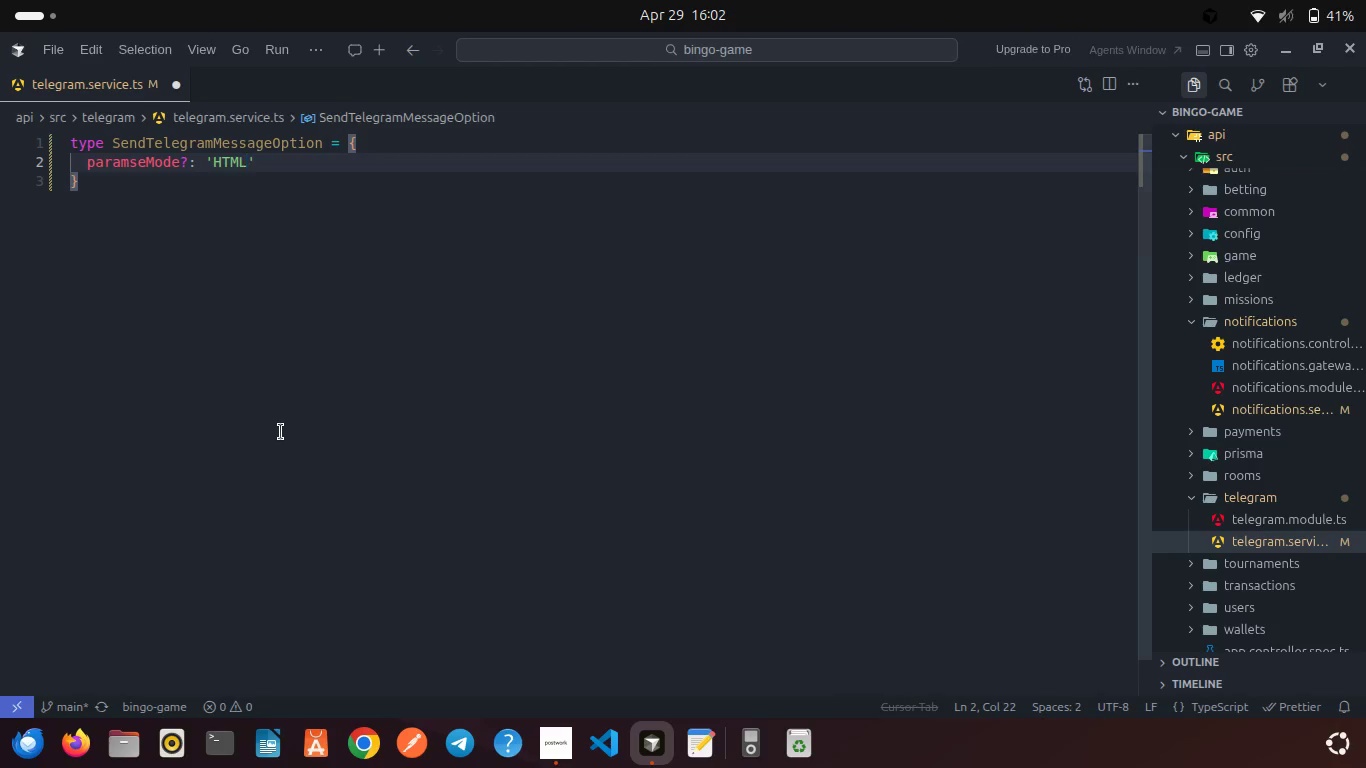 
key(ArrowRight)
 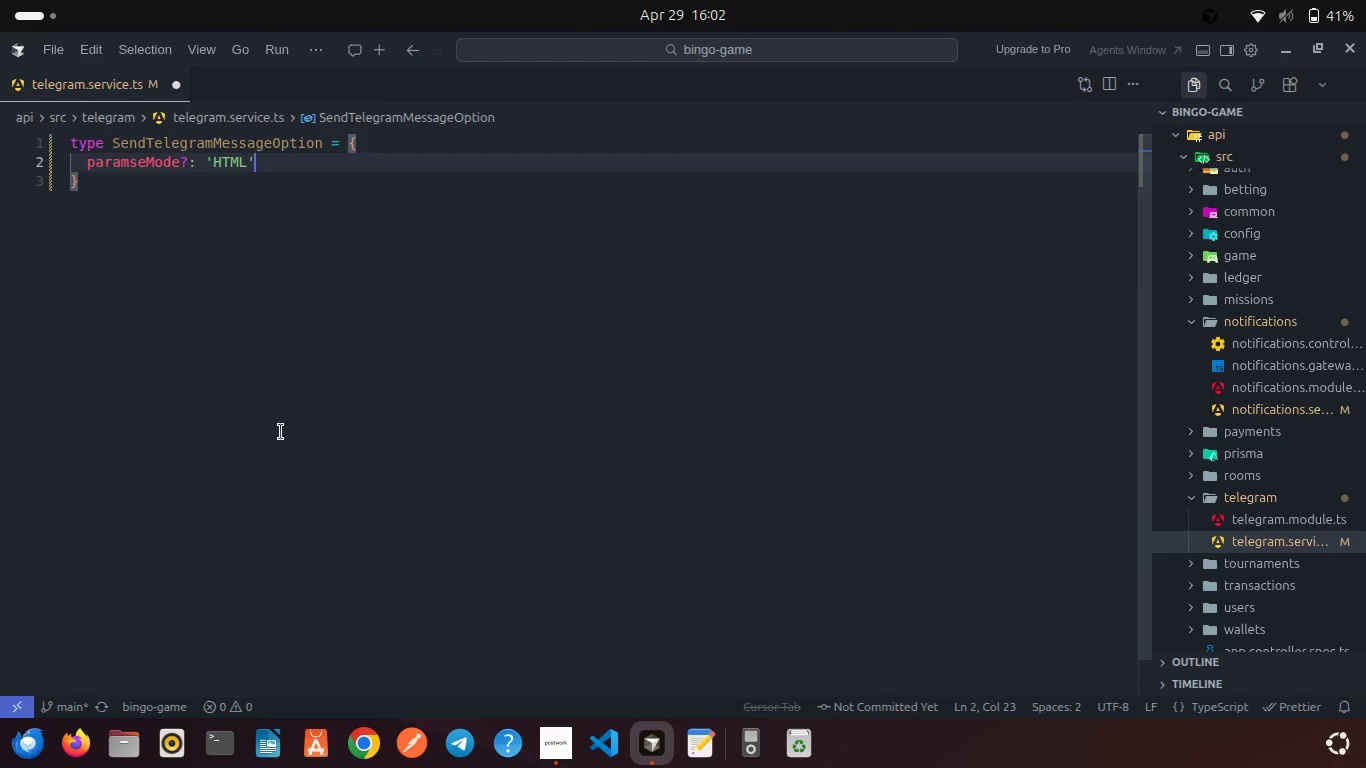 
type( | 'MarkdownV@)
 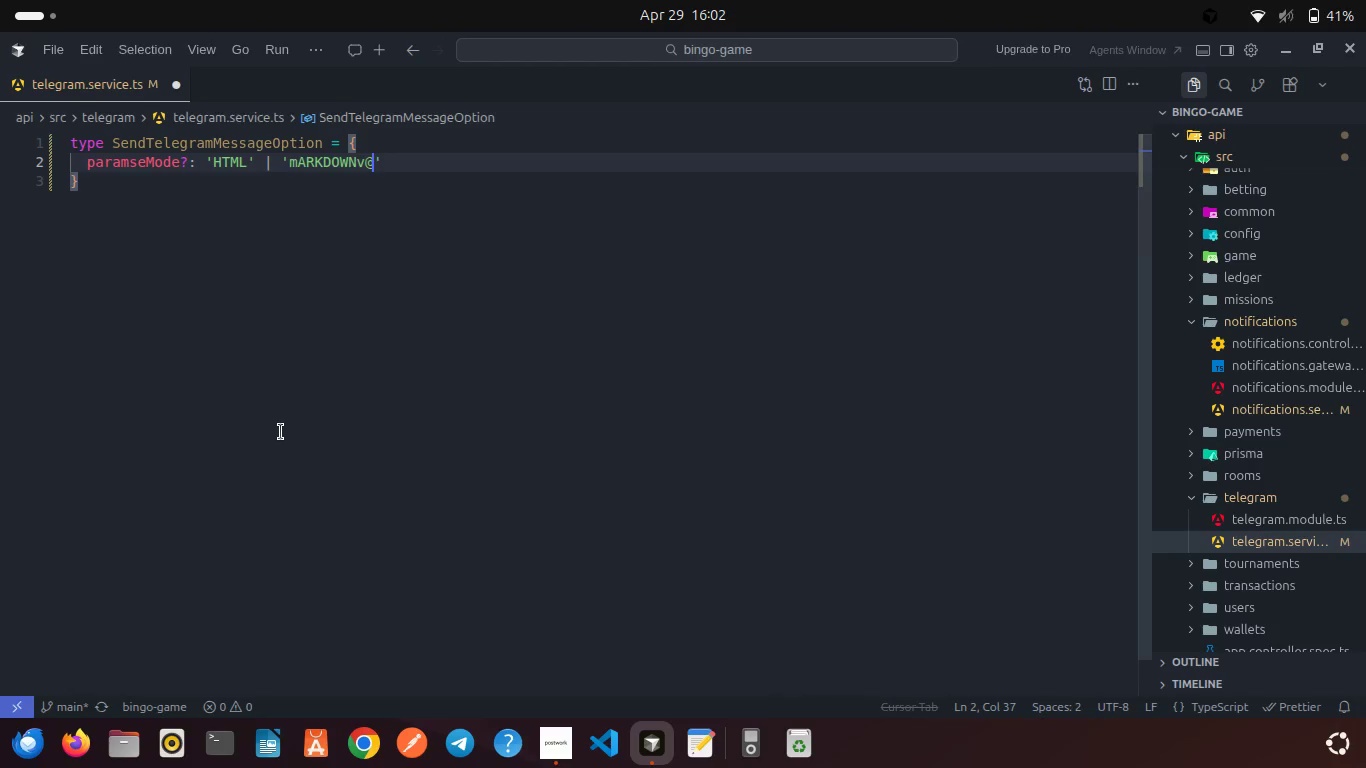 
key(ArrowRight)
 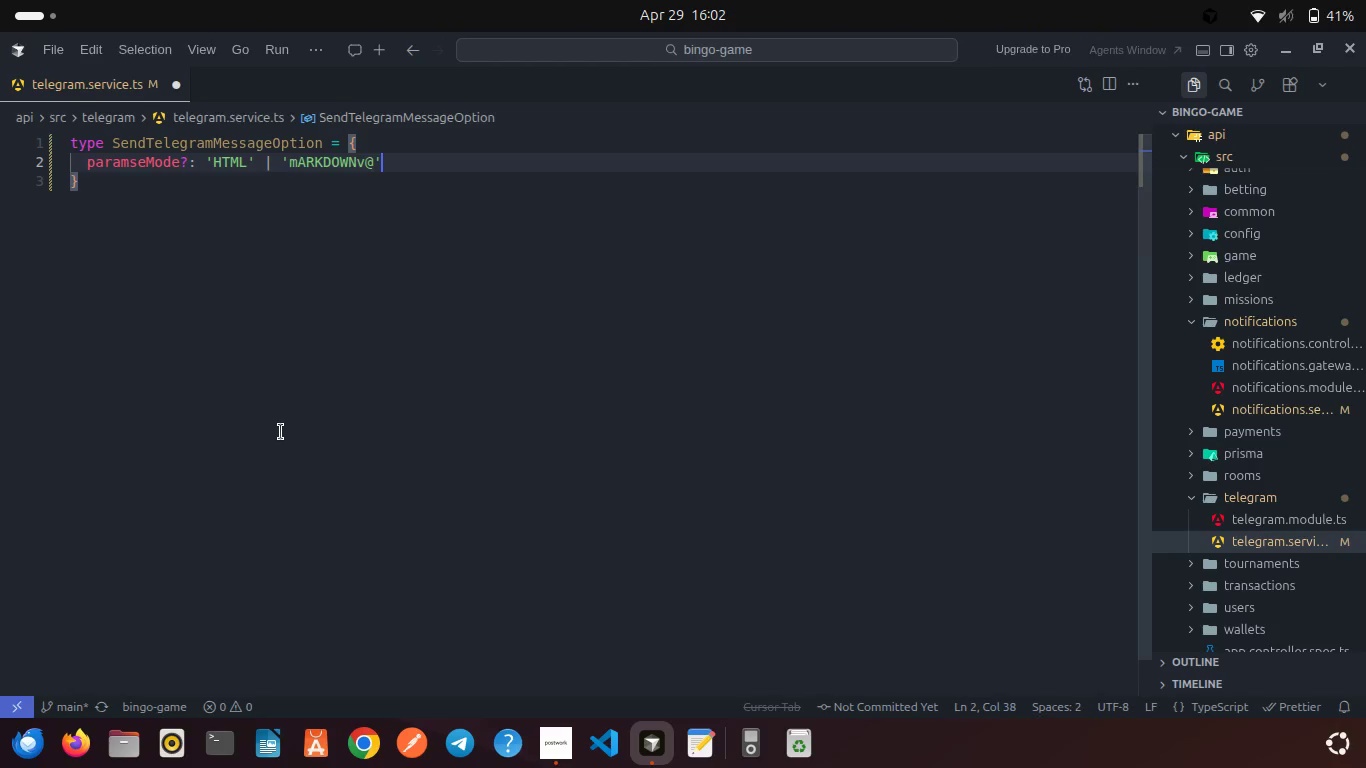 
key(Backspace)
key(Backspace)
key(Backspace)
key(Backspace)
key(Backspace)
key(Backspace)
key(Backspace)
key(Backspace)
key(Backspace)
key(Backspace)
key(Backspace)
type(MarkdownV2';)
 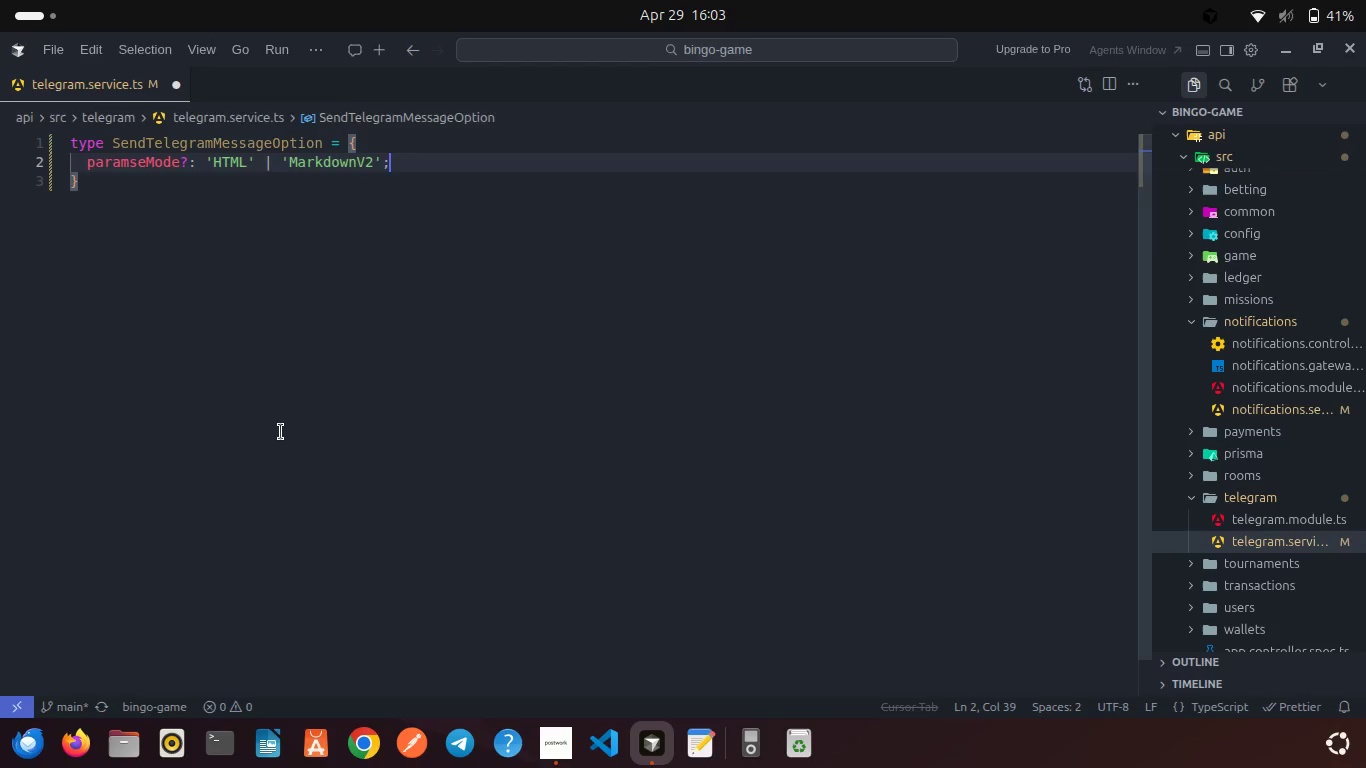 
left_click([211, 207])
 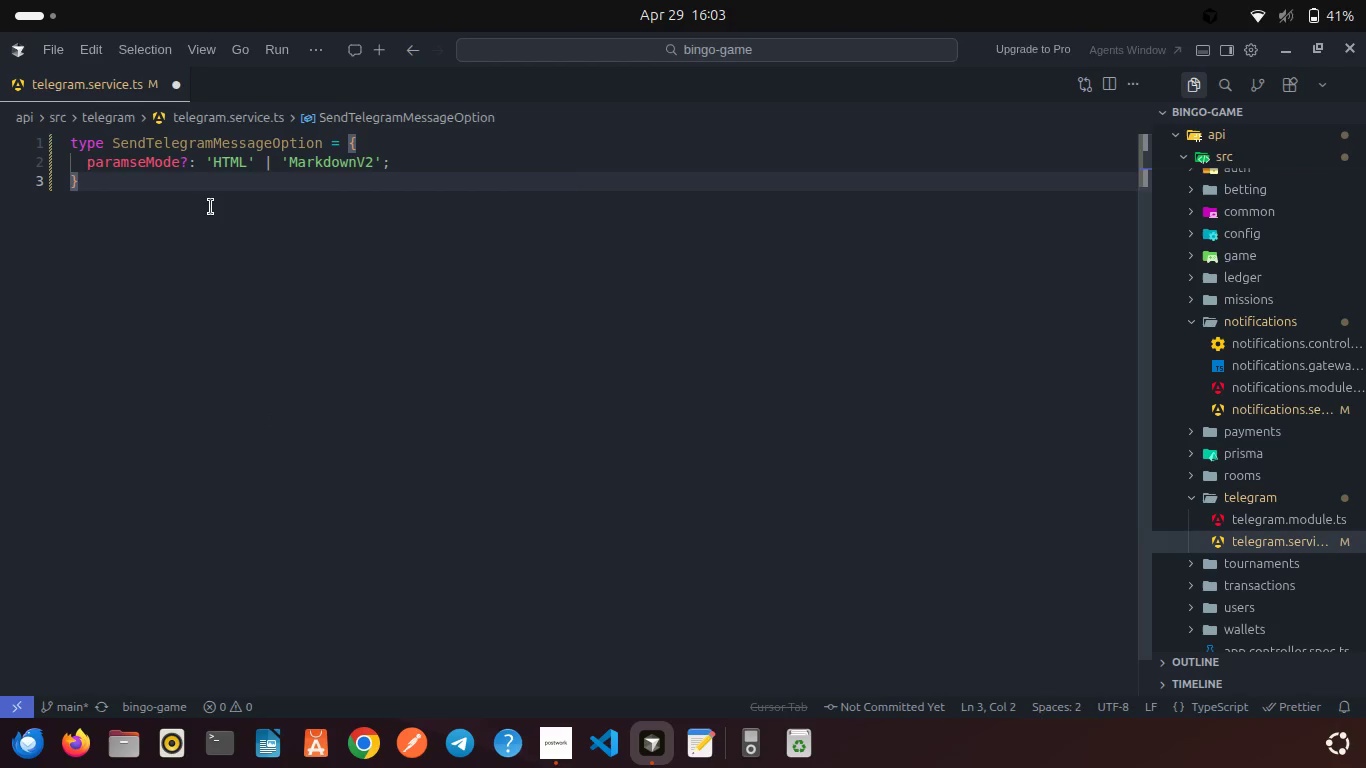 
key(Semicolon)
 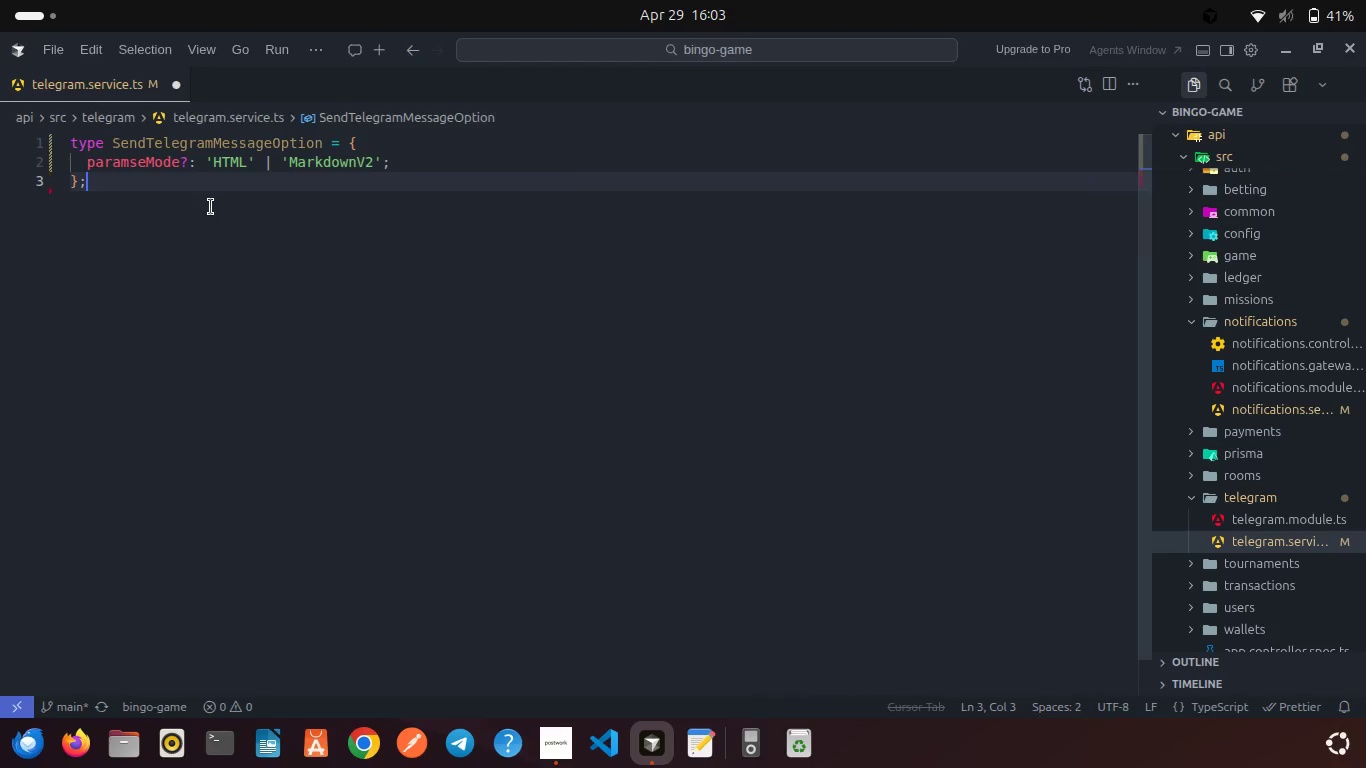 
key(Enter)
 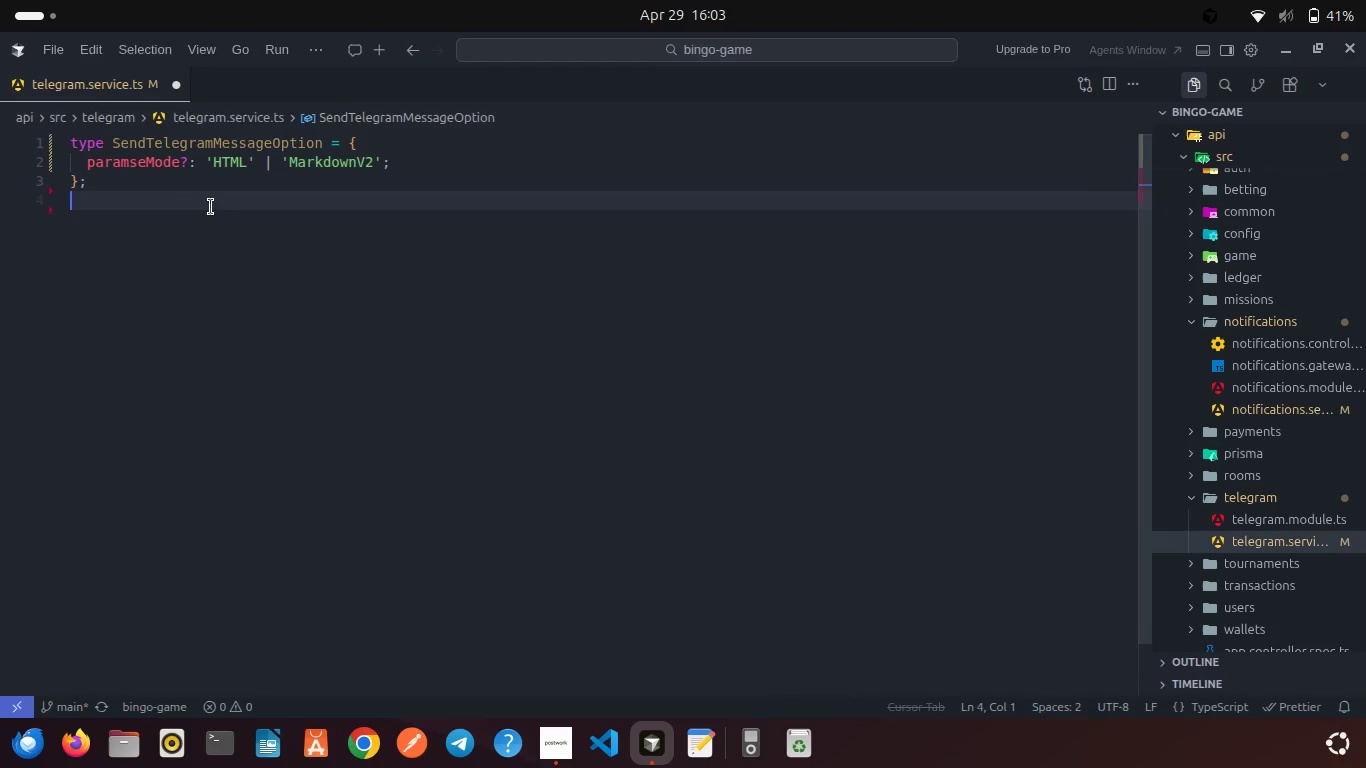 
key(Enter)
 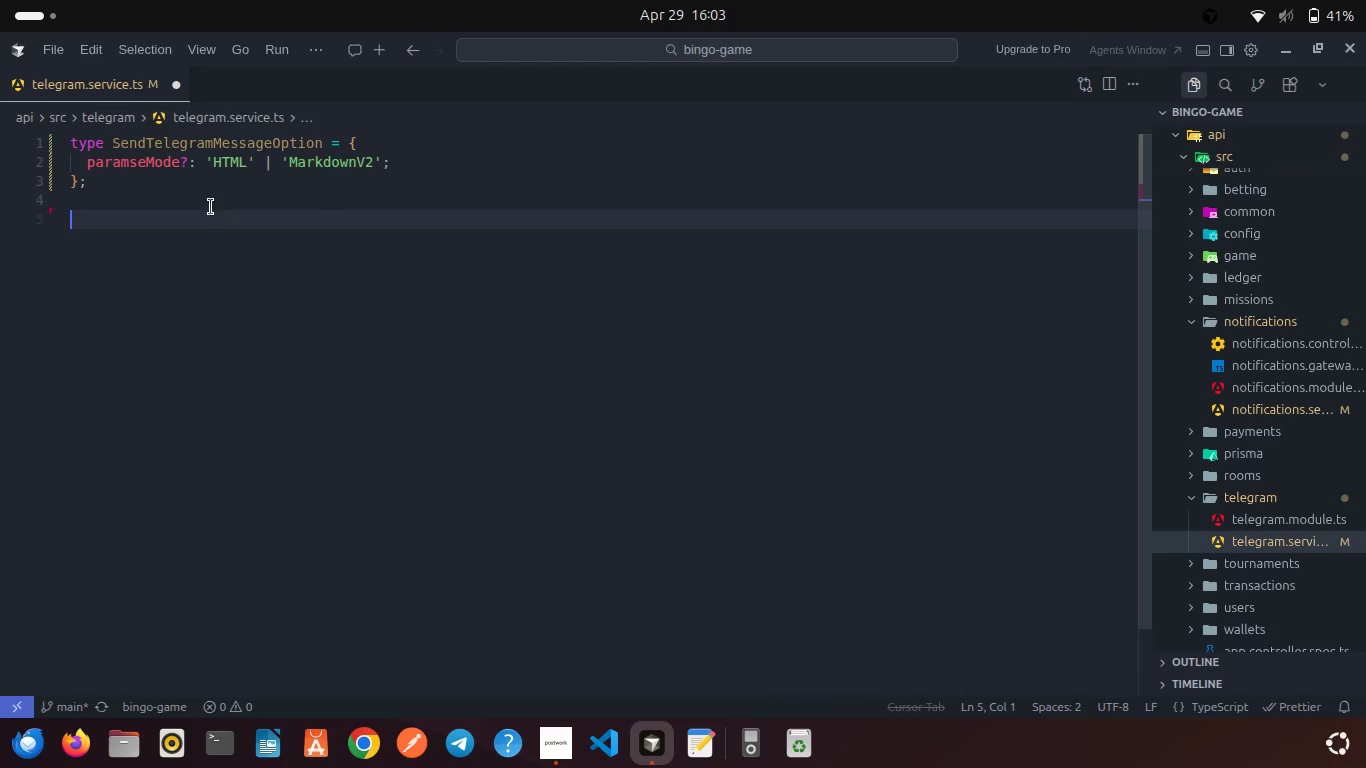 
wait(5.95)
 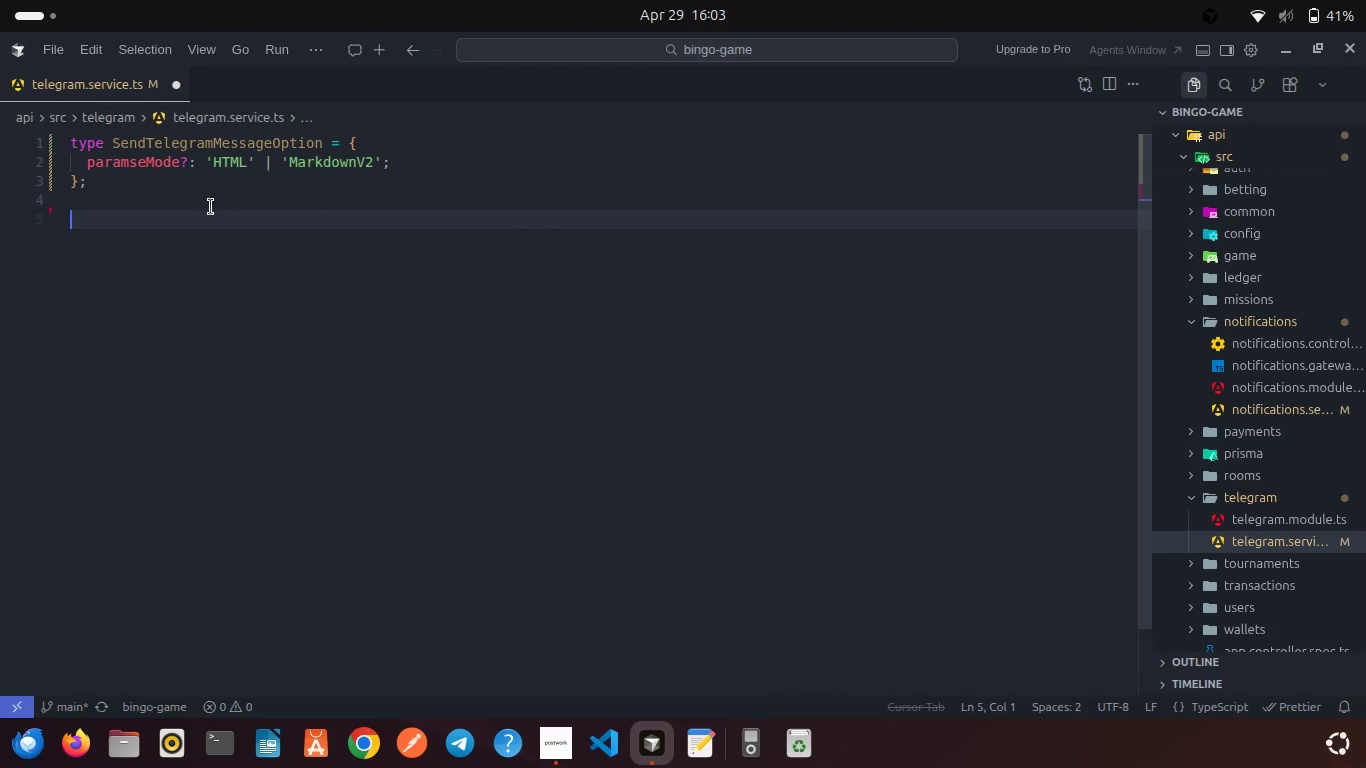 
type(@Inh)
key(Backspace)
key(Backspace)
type(njecta)
 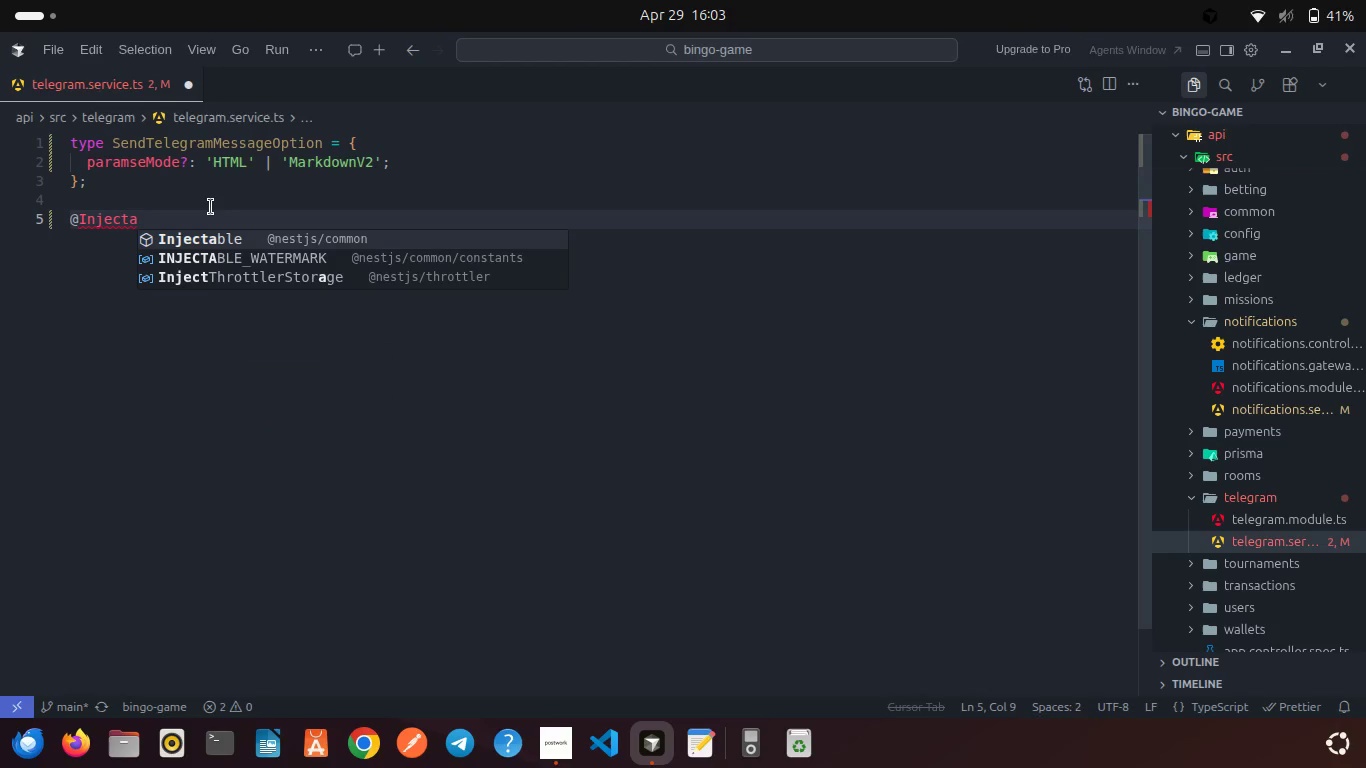 
key(Enter)
 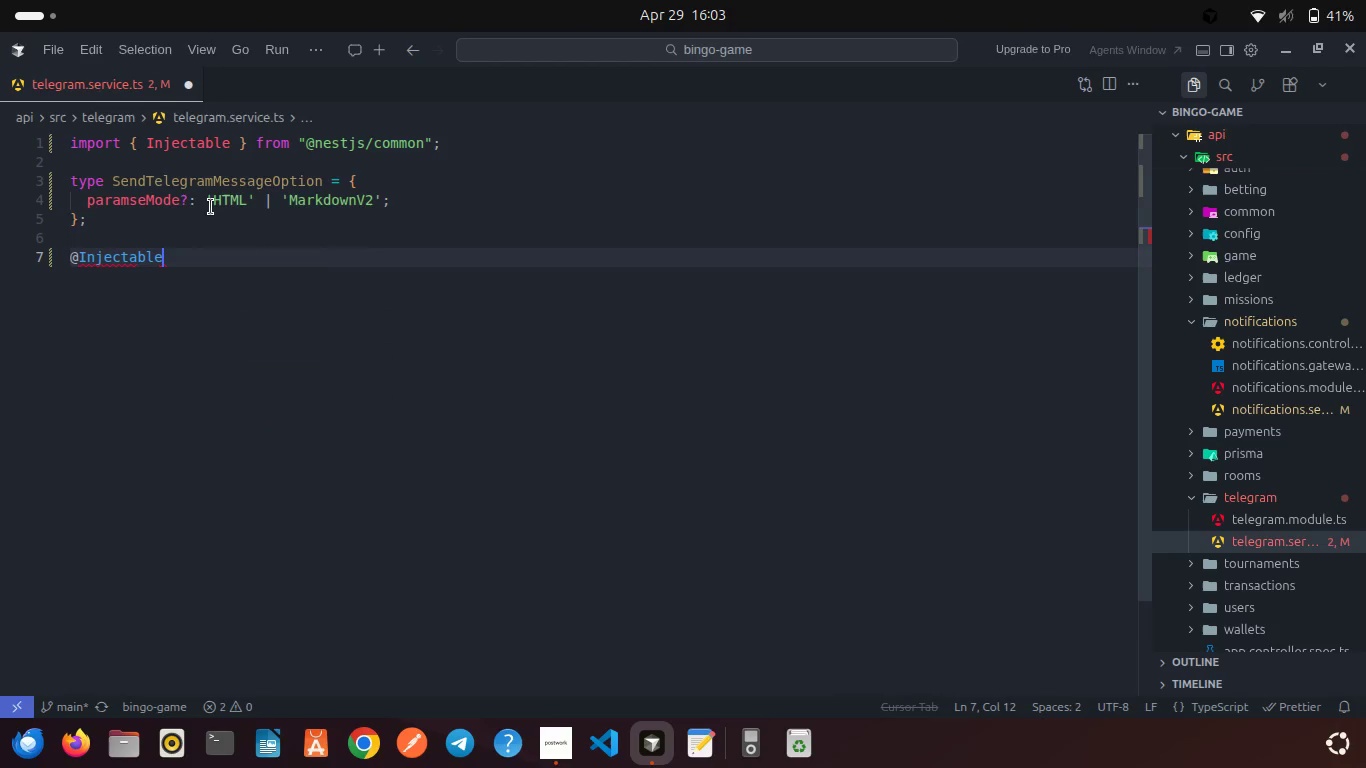 
type(())
 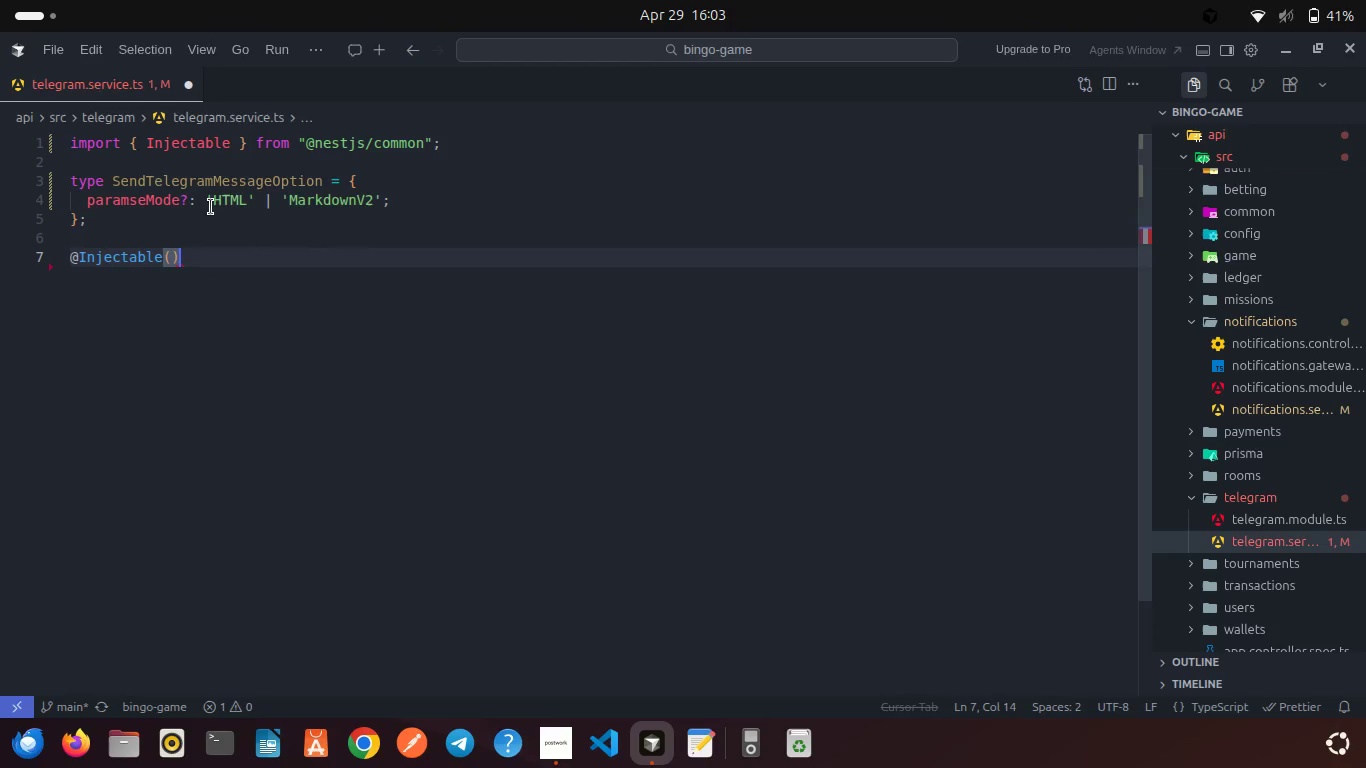 
key(Enter)
 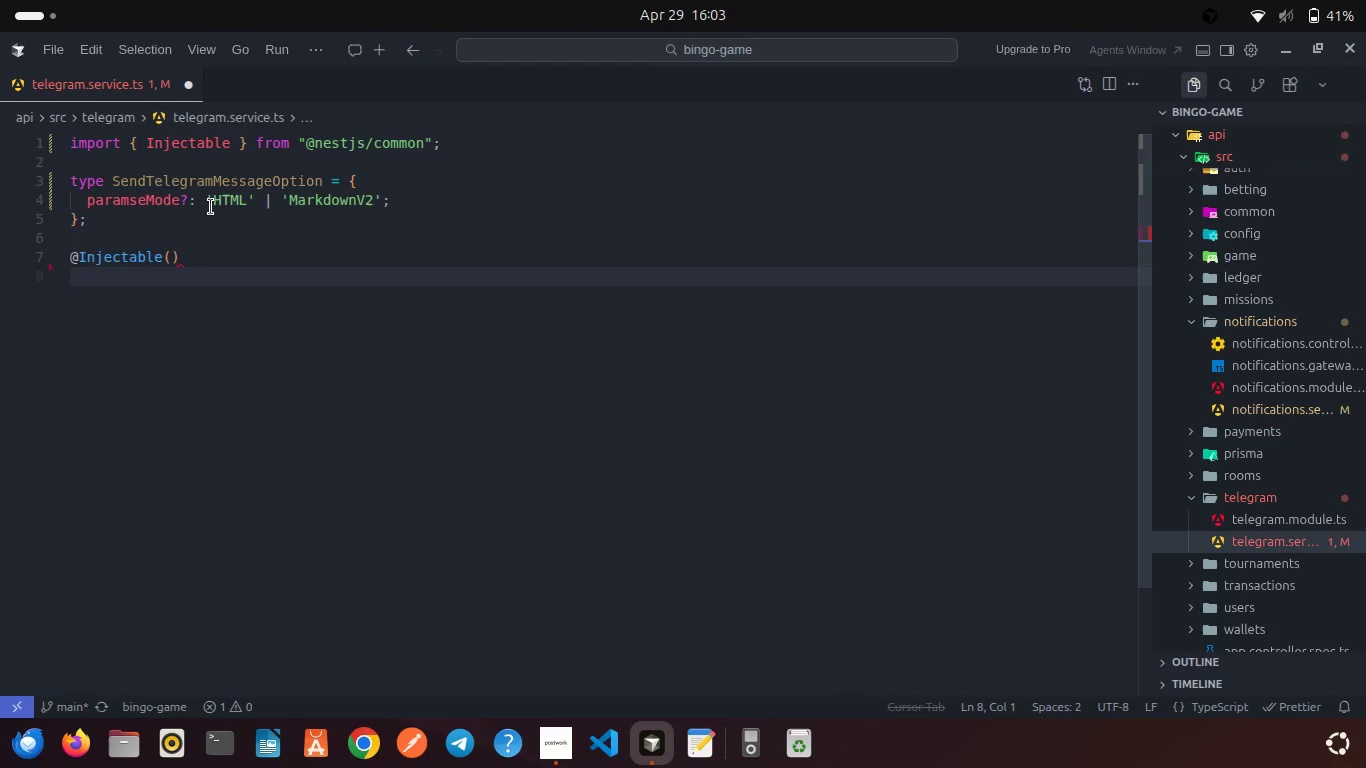 
type(export)
 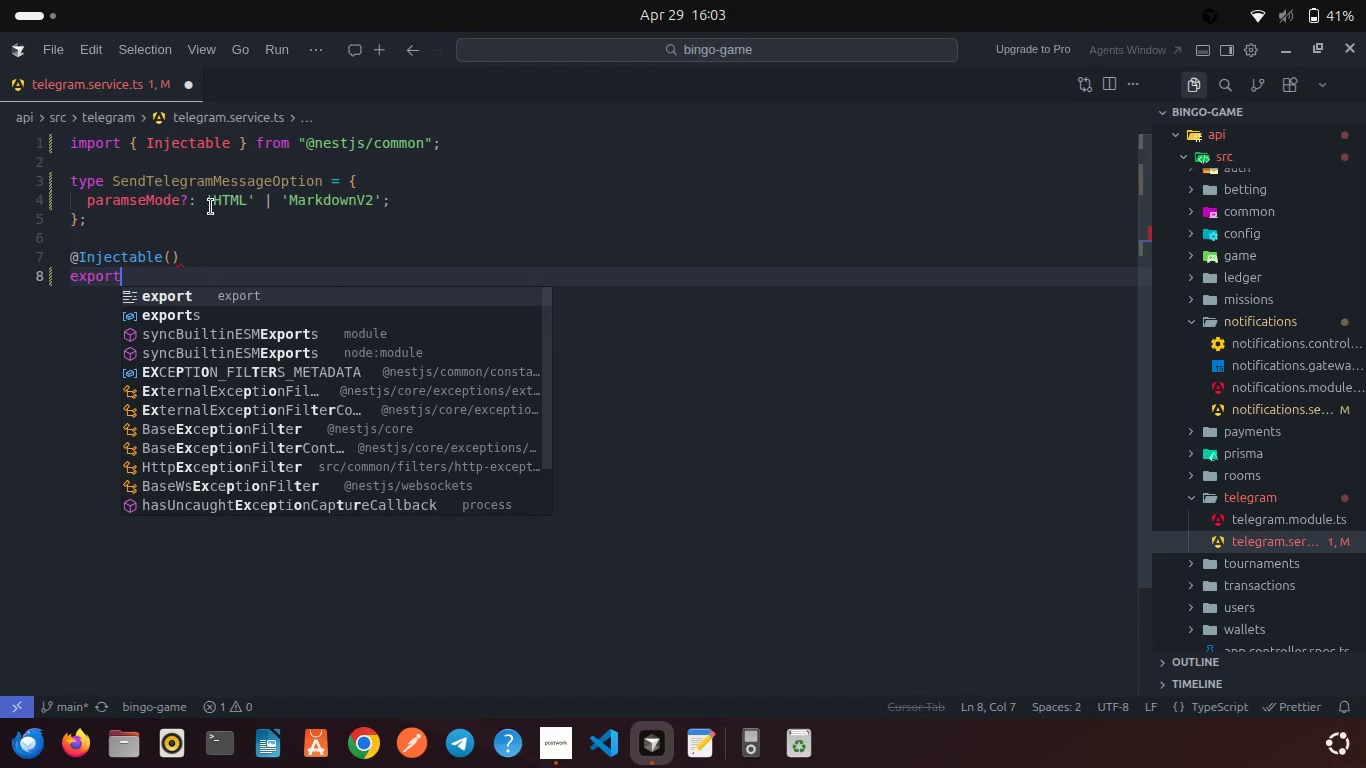 
key(Enter)
 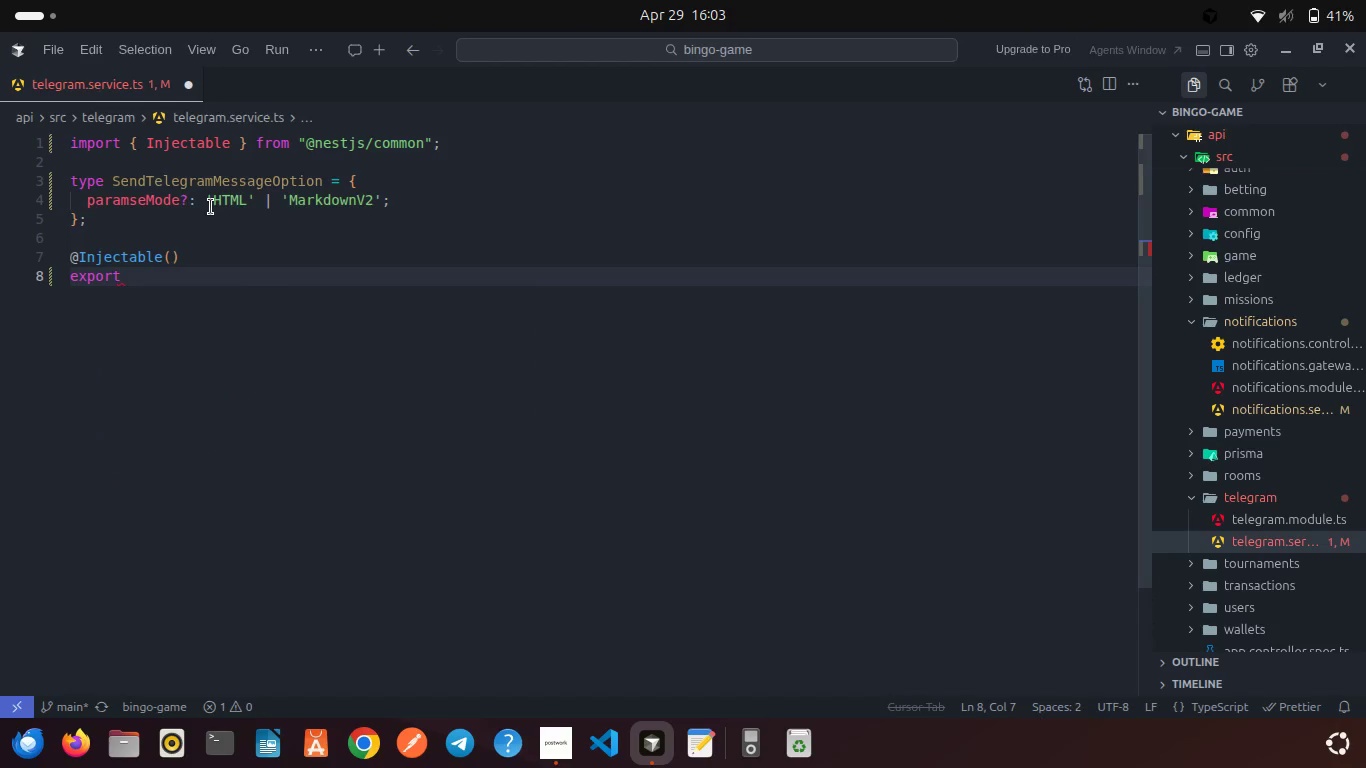 
type( call)
key(Backspace)
key(Backspace)
key(Backspace)
key(Backspace)
type(cl)
 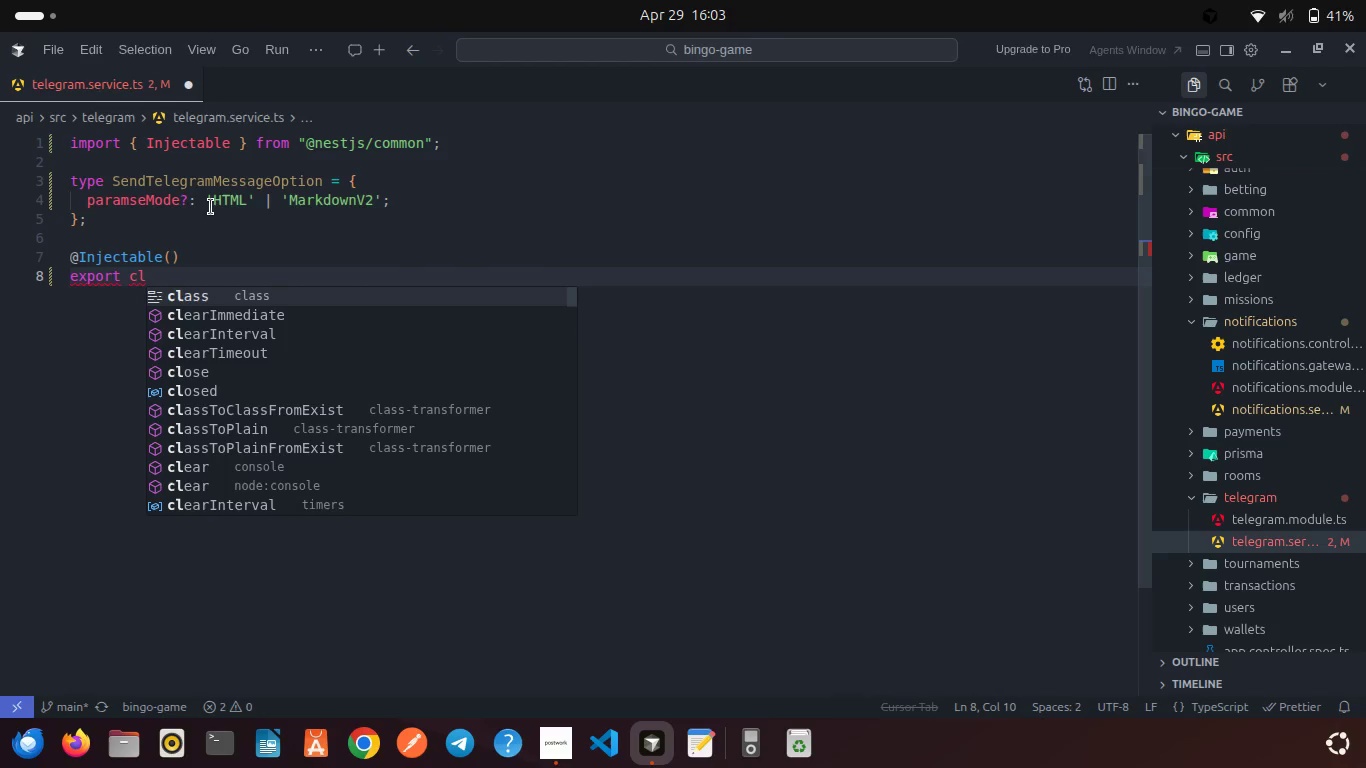 
key(Enter)
 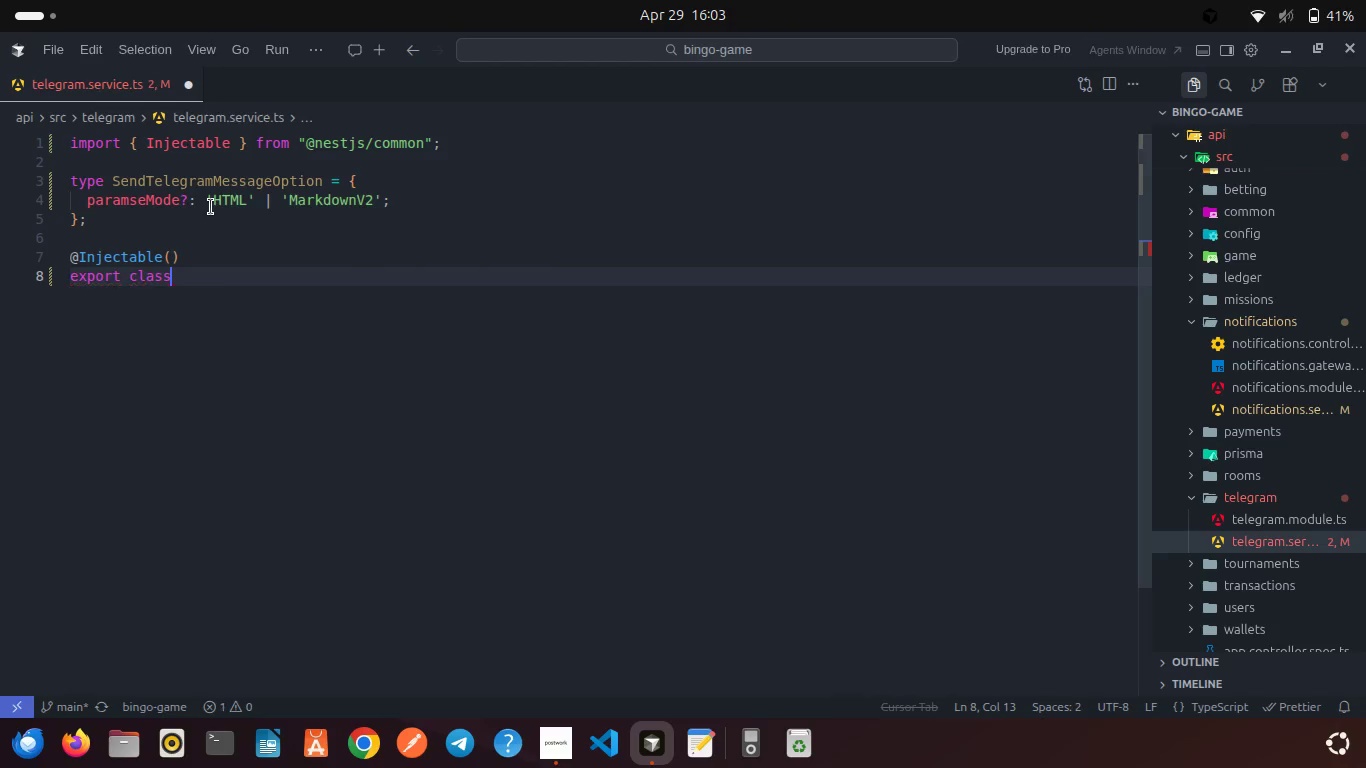 
type( TelegramService{ )
key(Backspace)
key(Backspace)
type( {)
 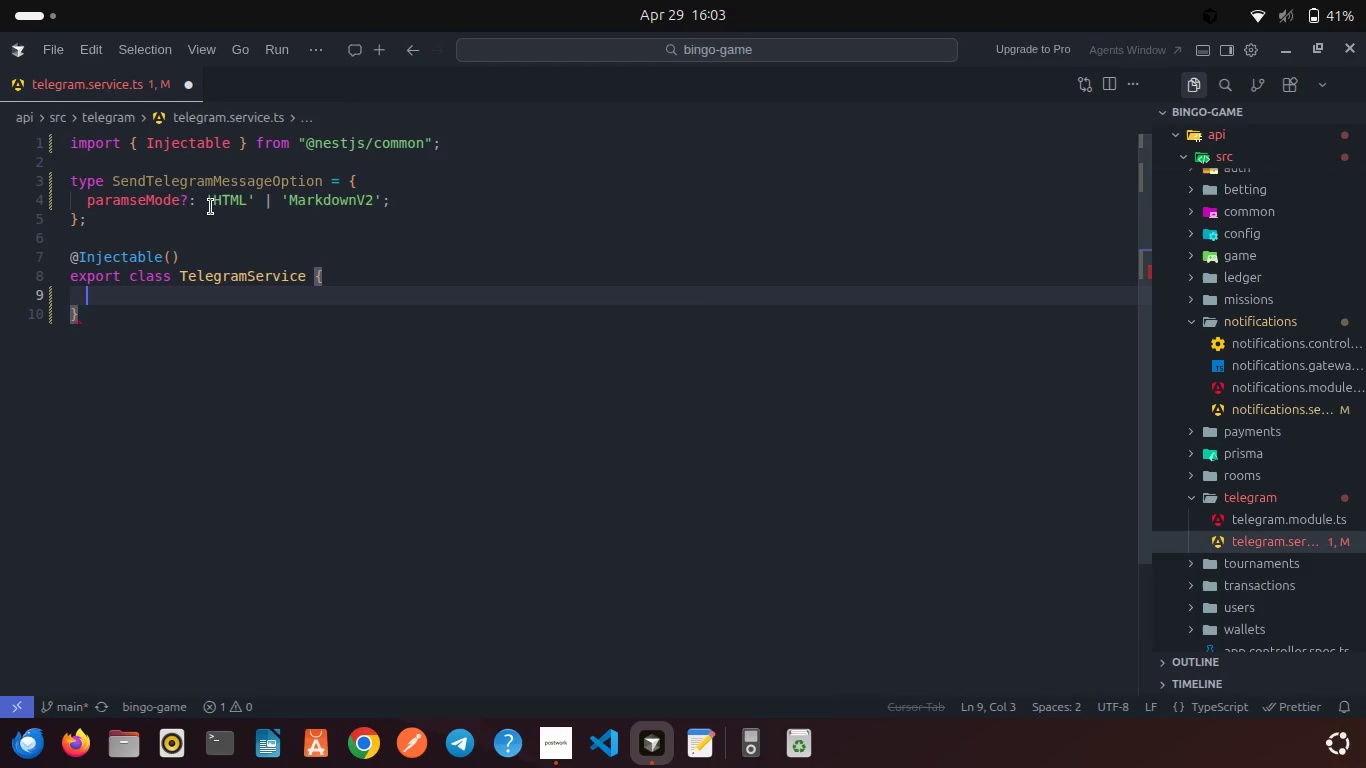 
 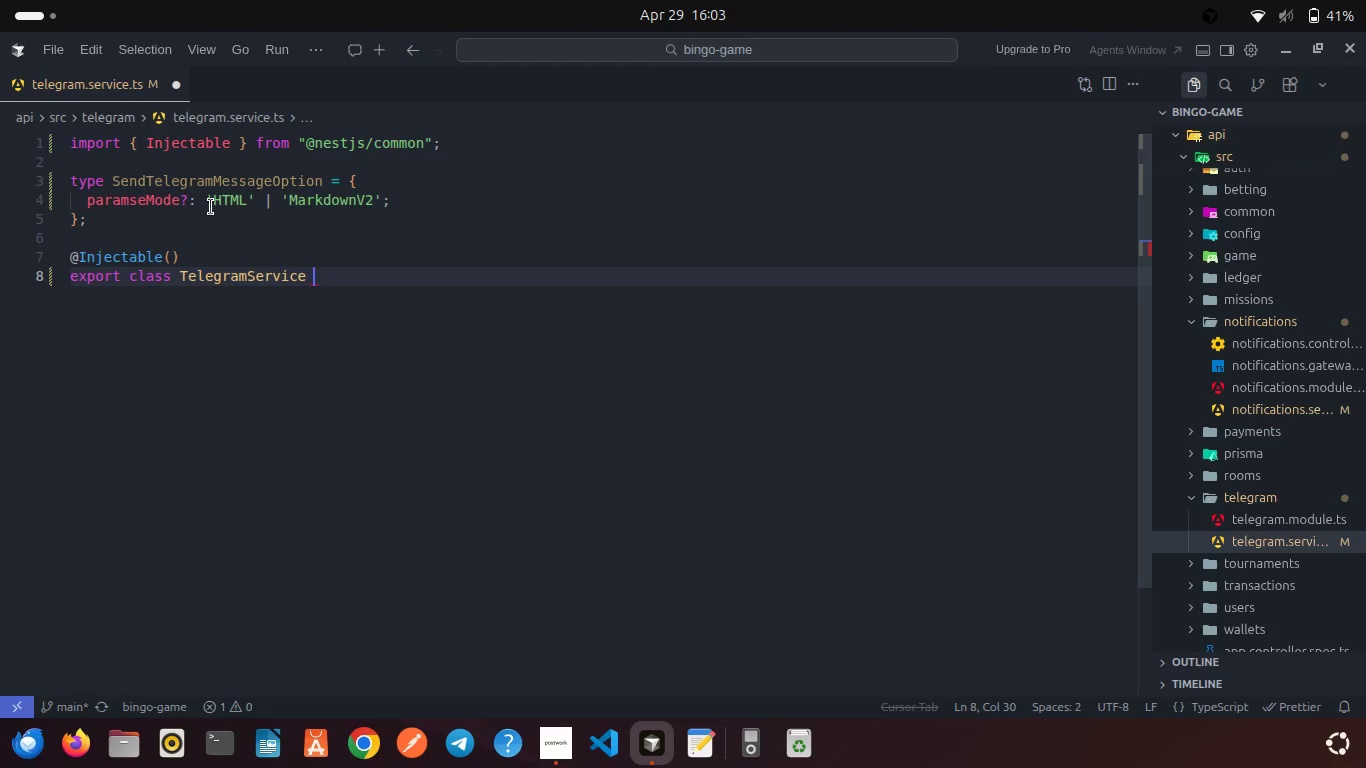 
key(Enter)
 